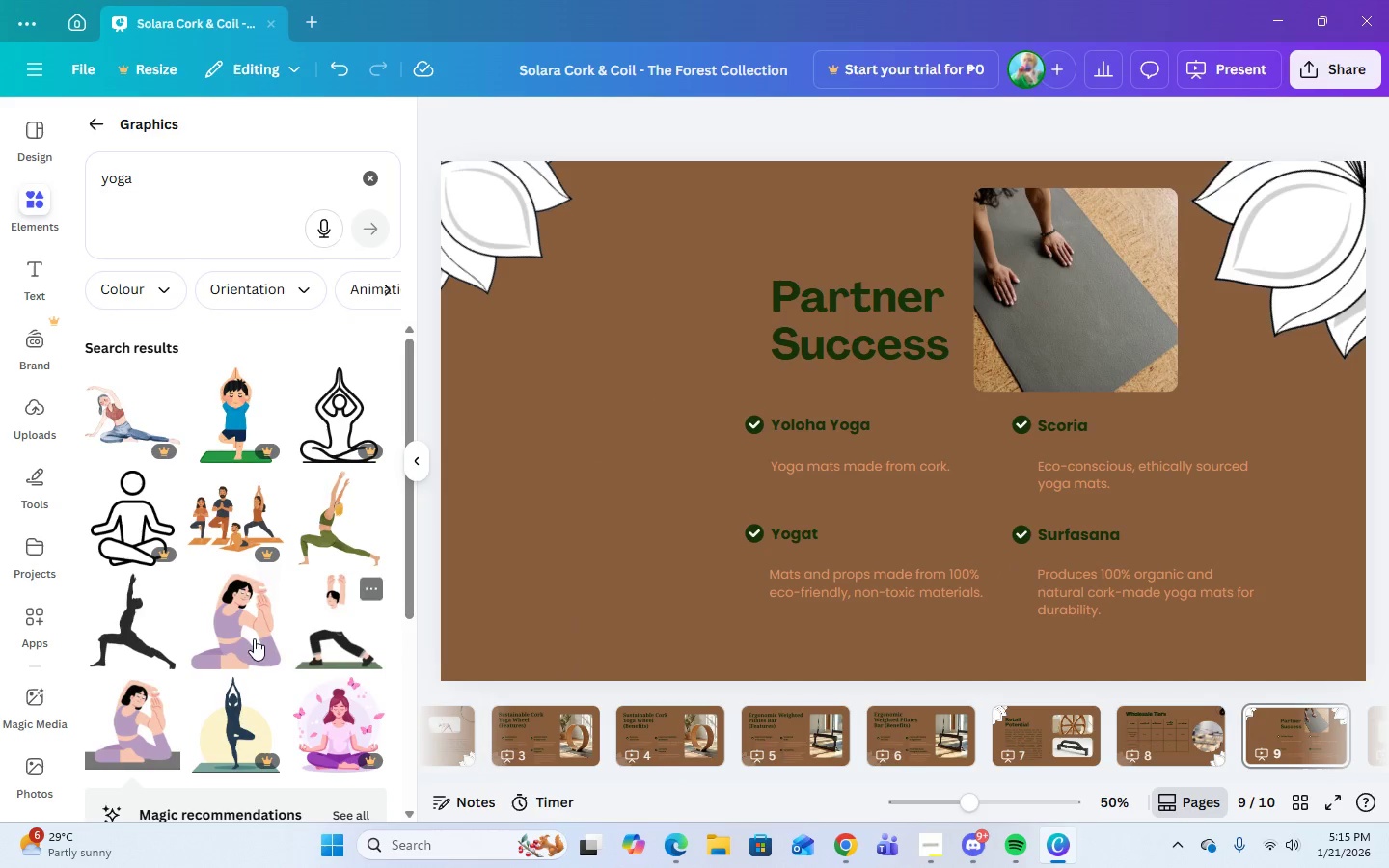 
left_click([228, 637])
 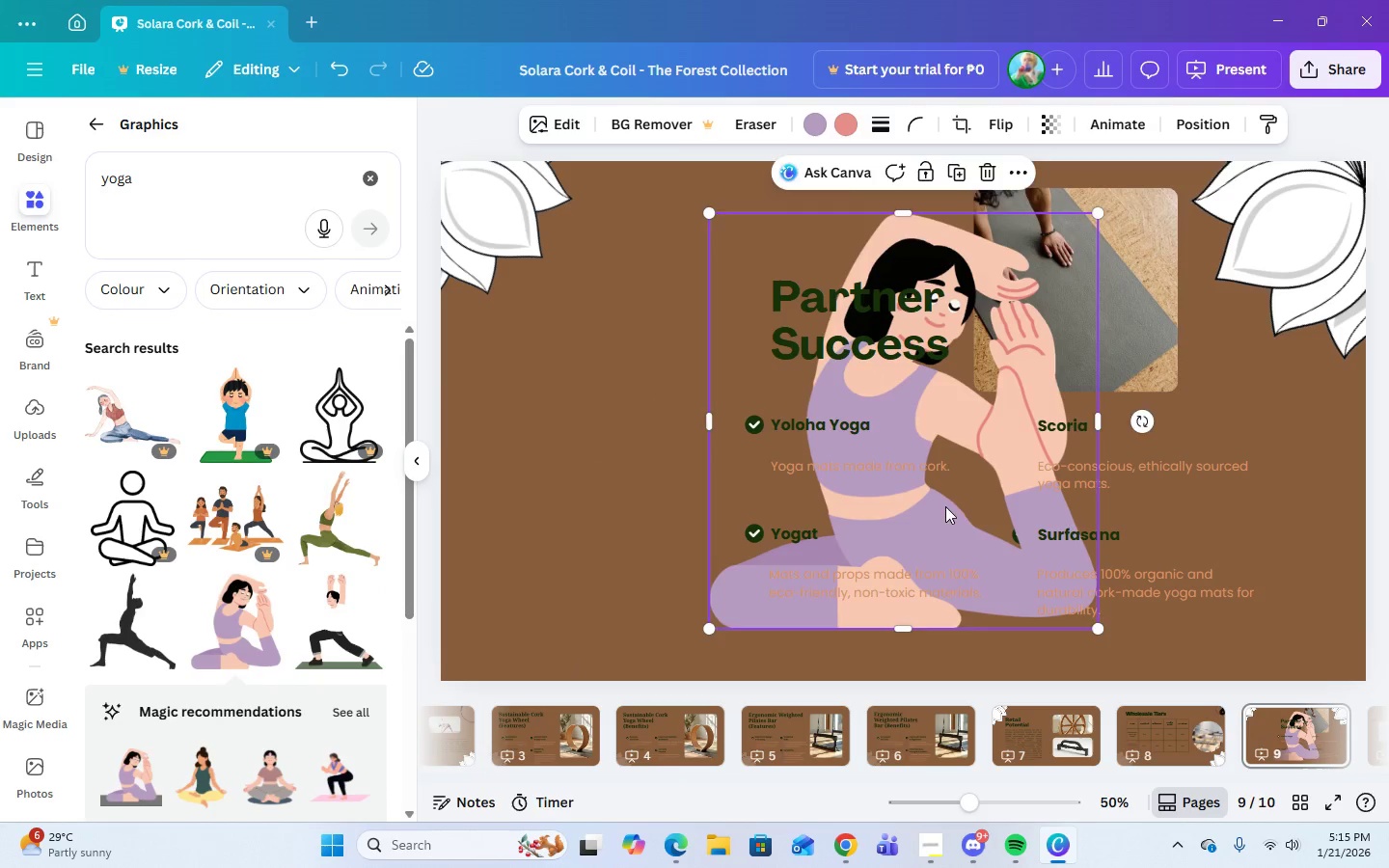 
left_click_drag(start_coordinate=[947, 514], to_coordinate=[660, 566])
 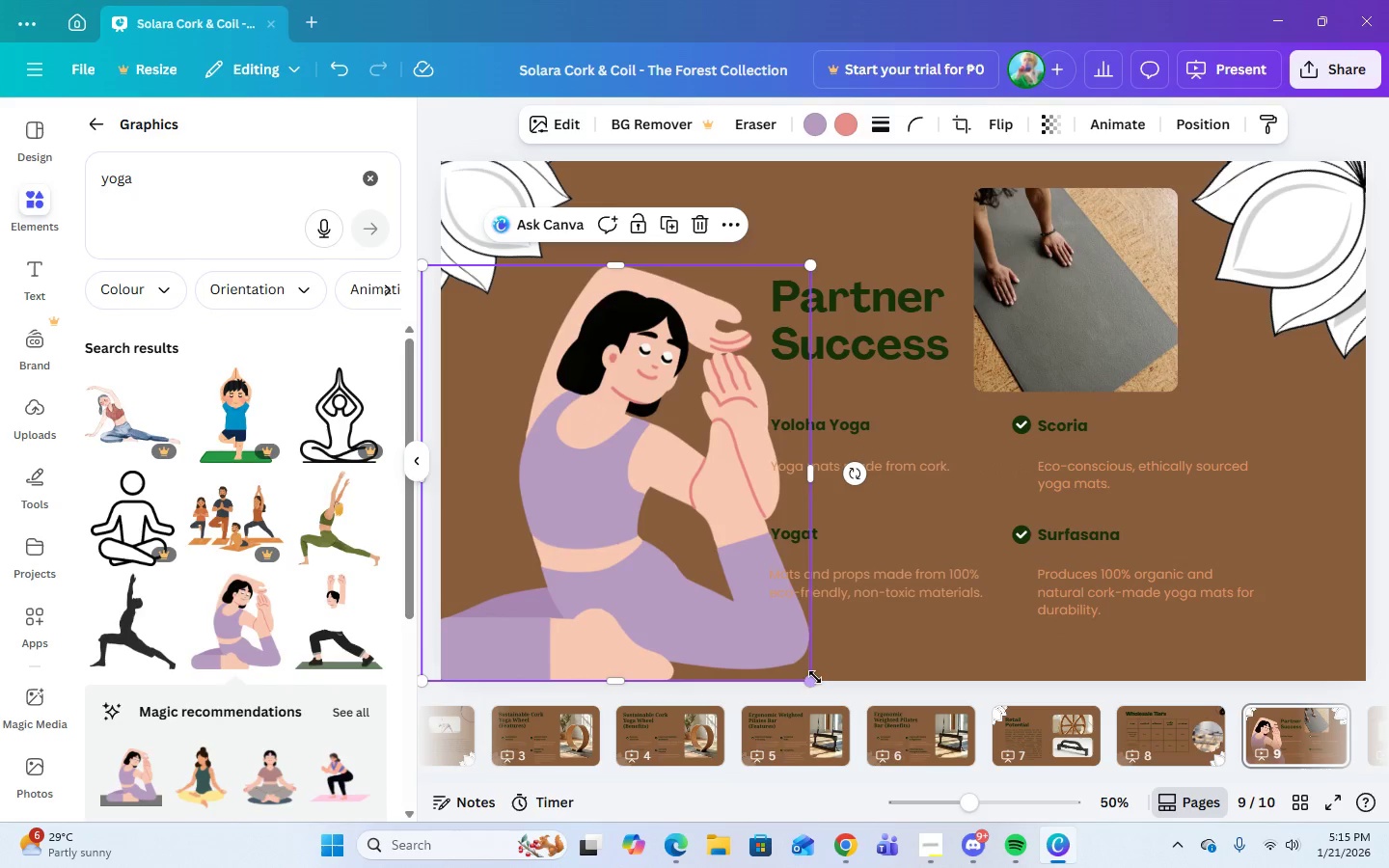 
left_click_drag(start_coordinate=[813, 680], to_coordinate=[708, 648])
 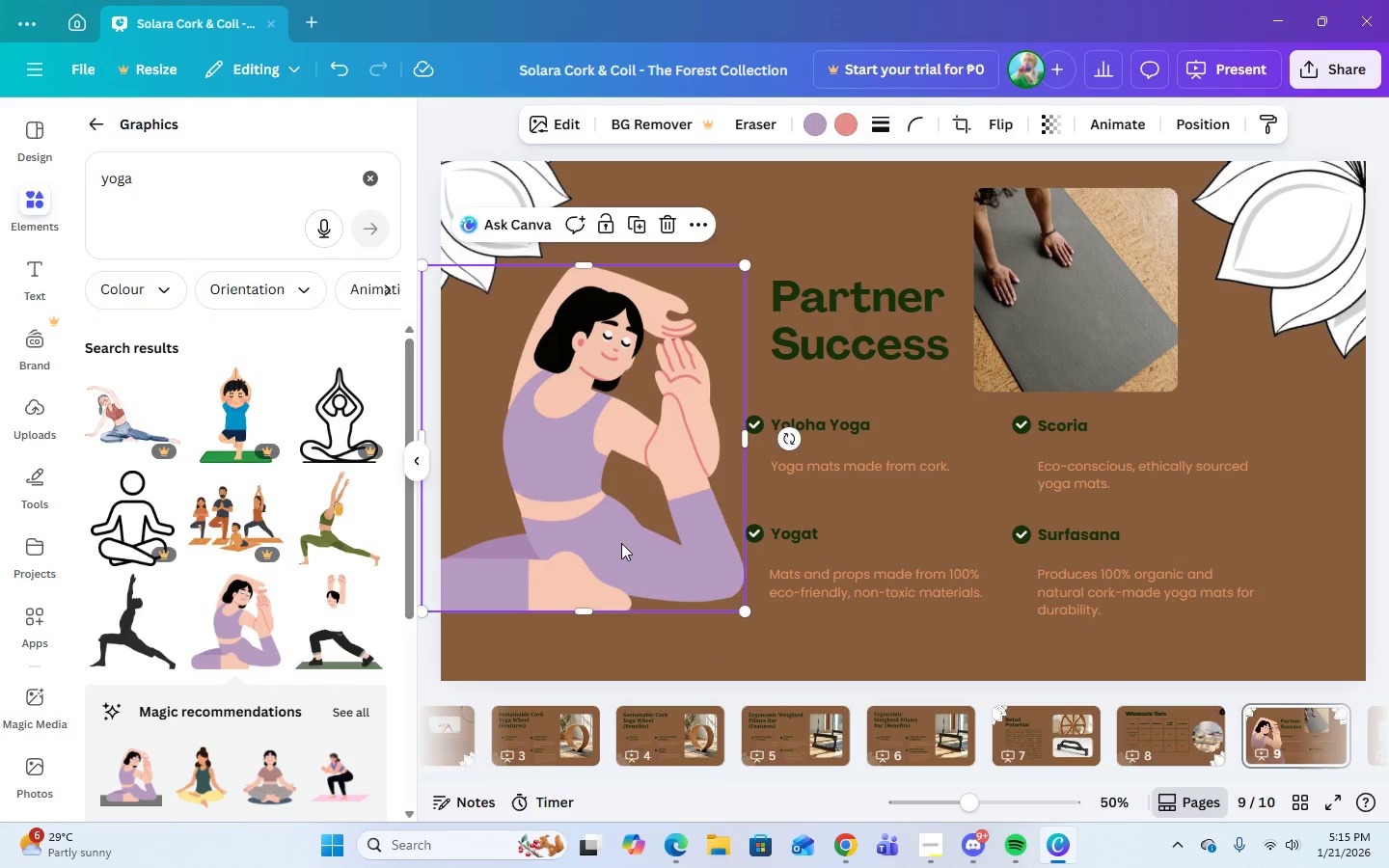 
left_click_drag(start_coordinate=[621, 543], to_coordinate=[592, 614])
 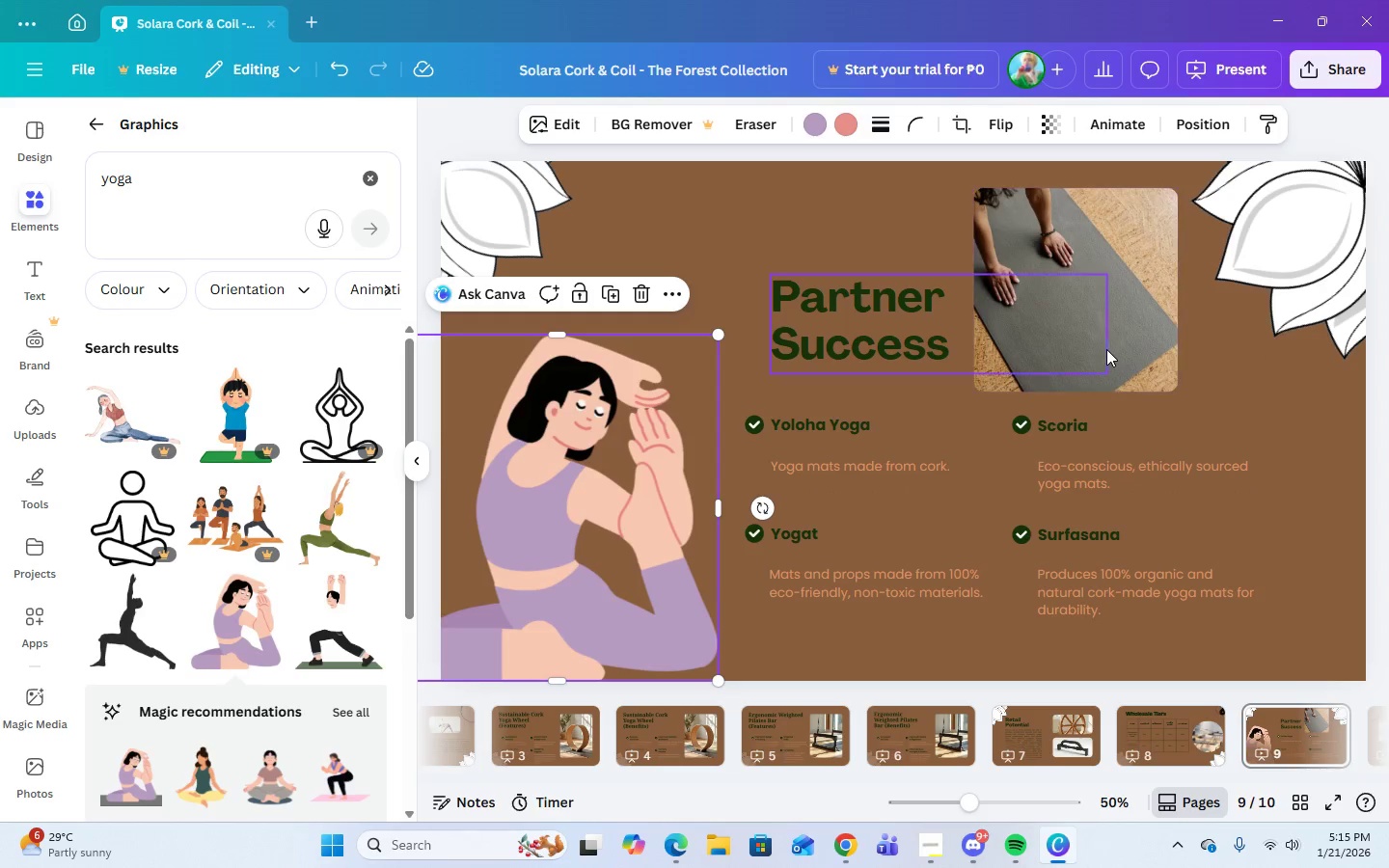 
left_click([1106, 350])
 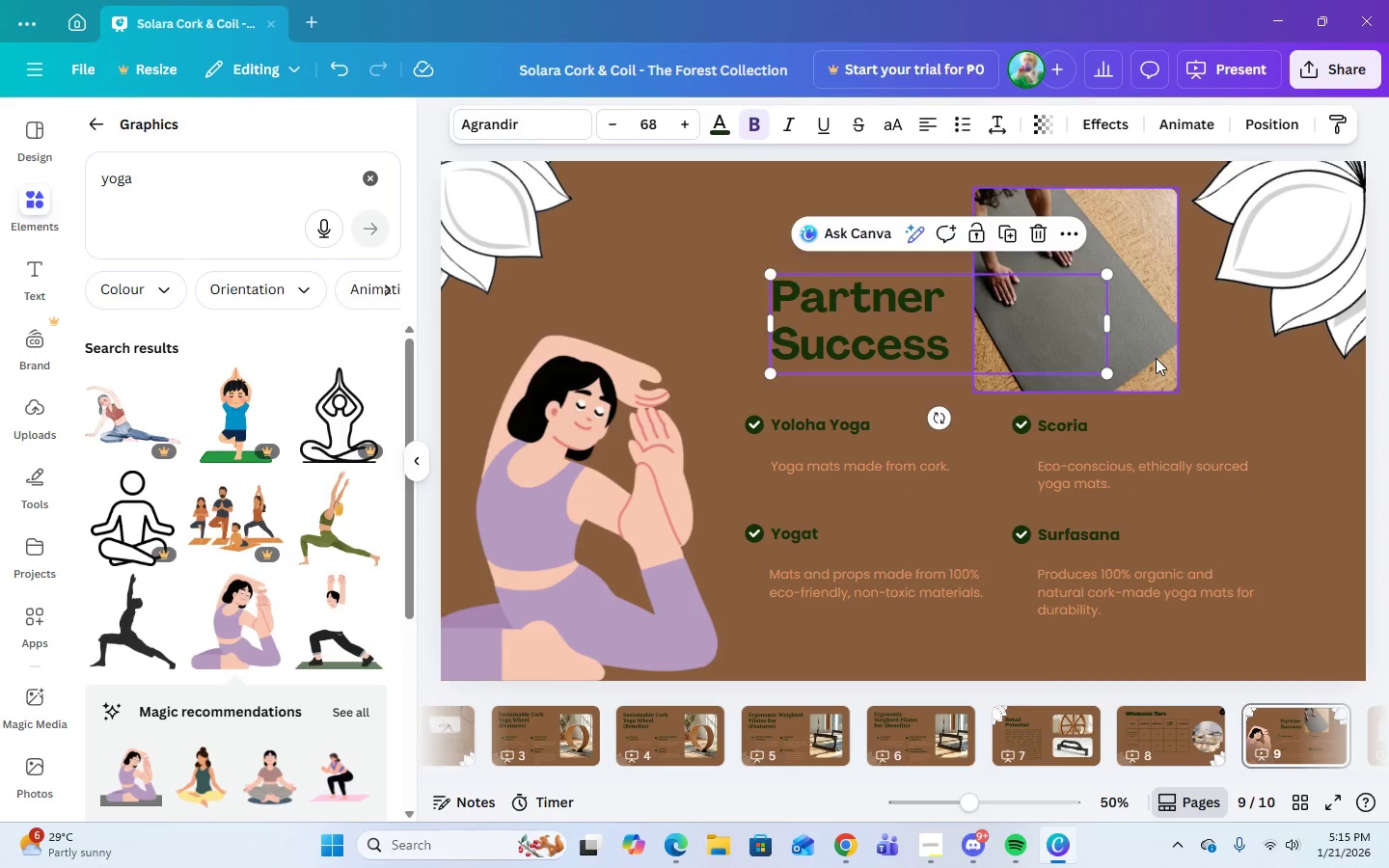 
left_click([1156, 358])
 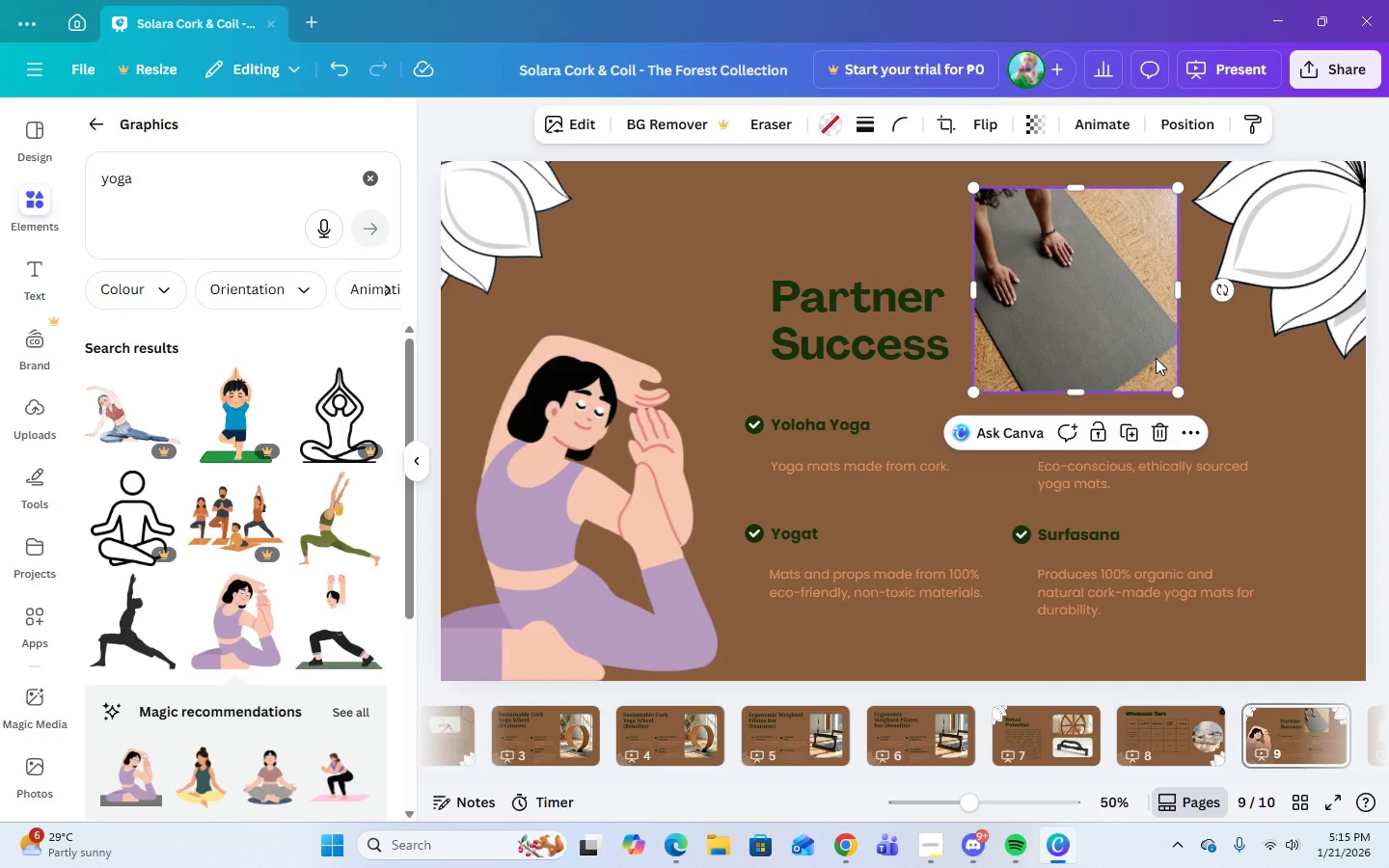 
left_click_drag(start_coordinate=[1081, 290], to_coordinate=[1095, 286])
 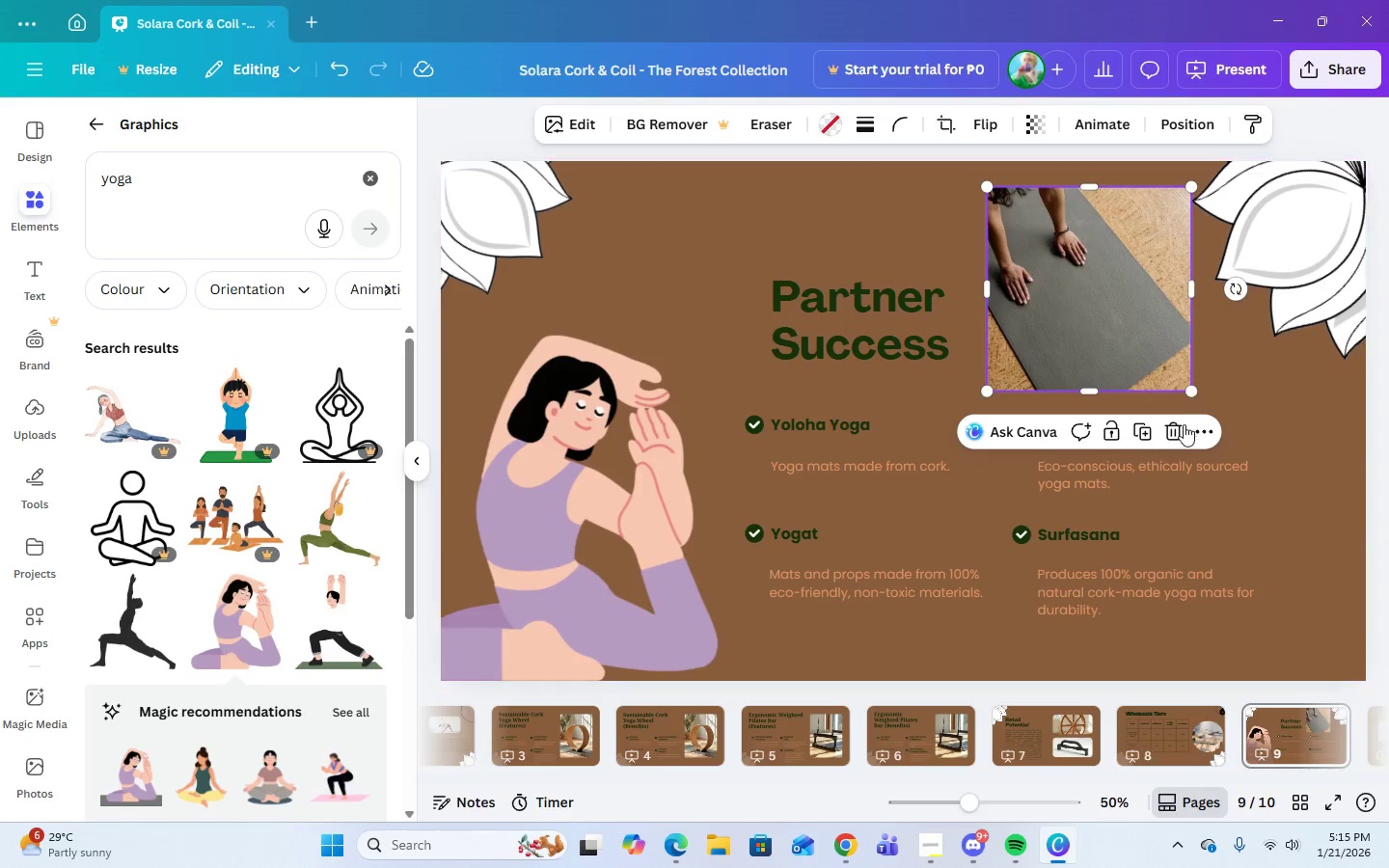 
left_click([1176, 431])
 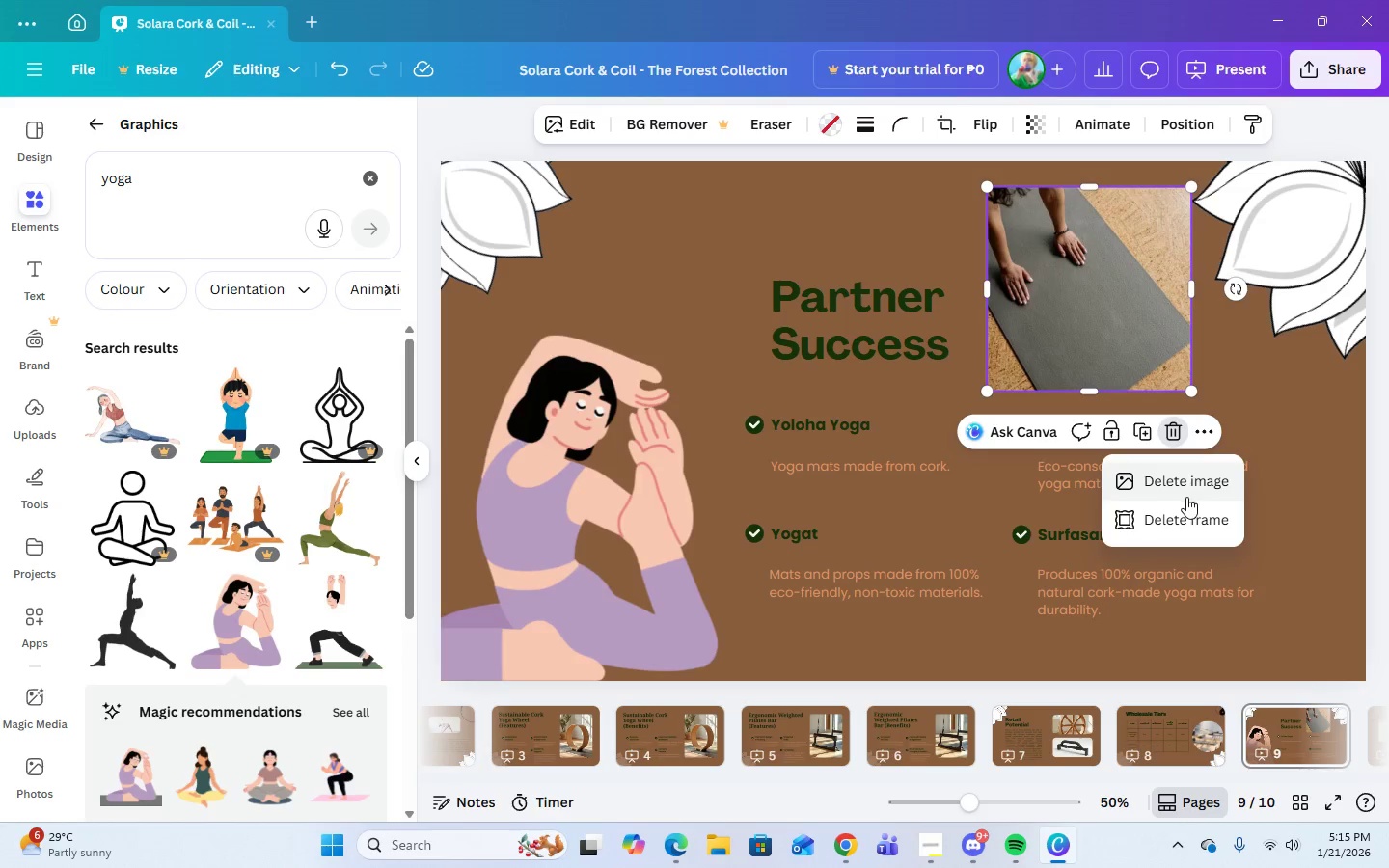 
left_click([1185, 518])
 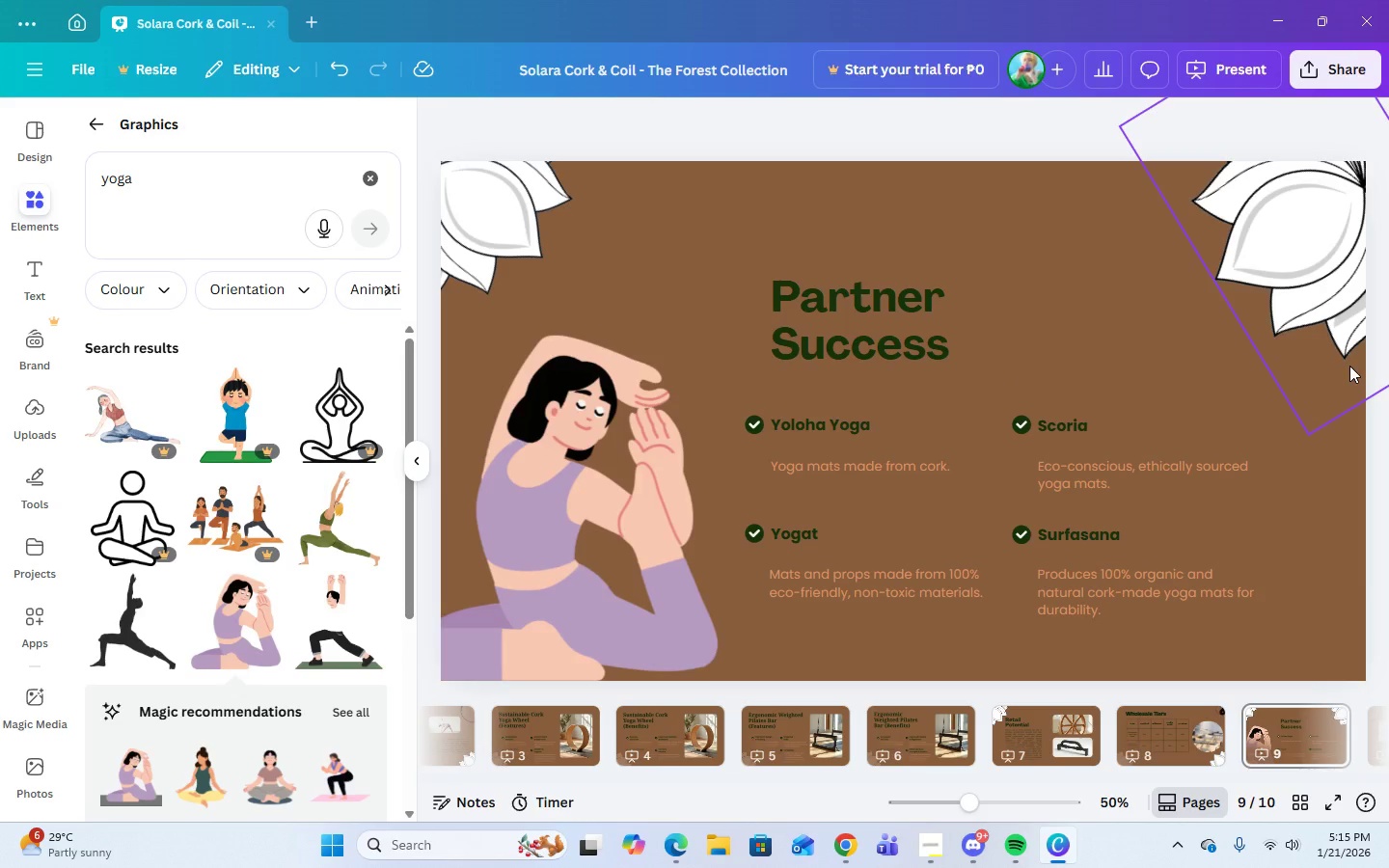 
left_click([1274, 260])
 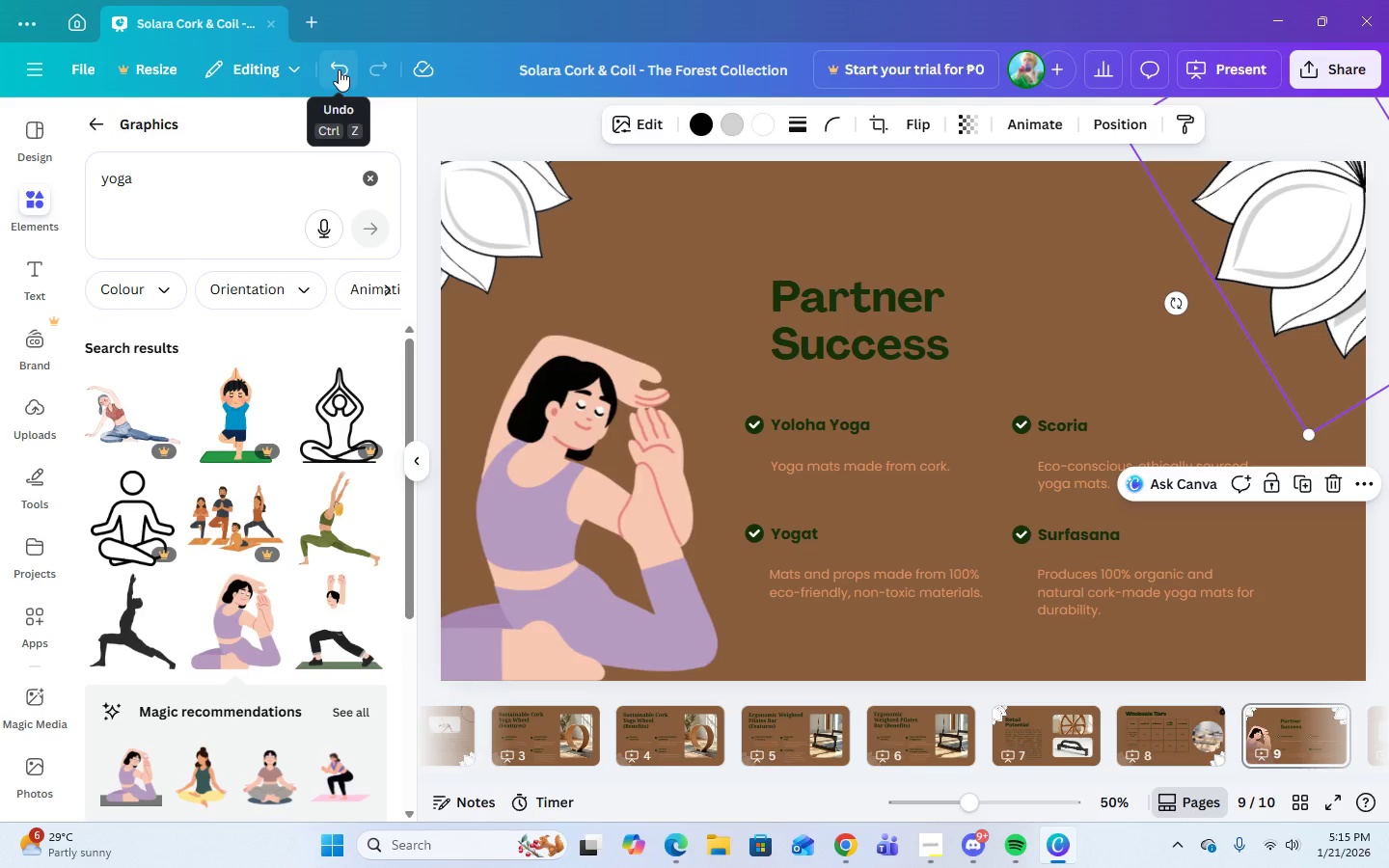 
wait(5.59)
 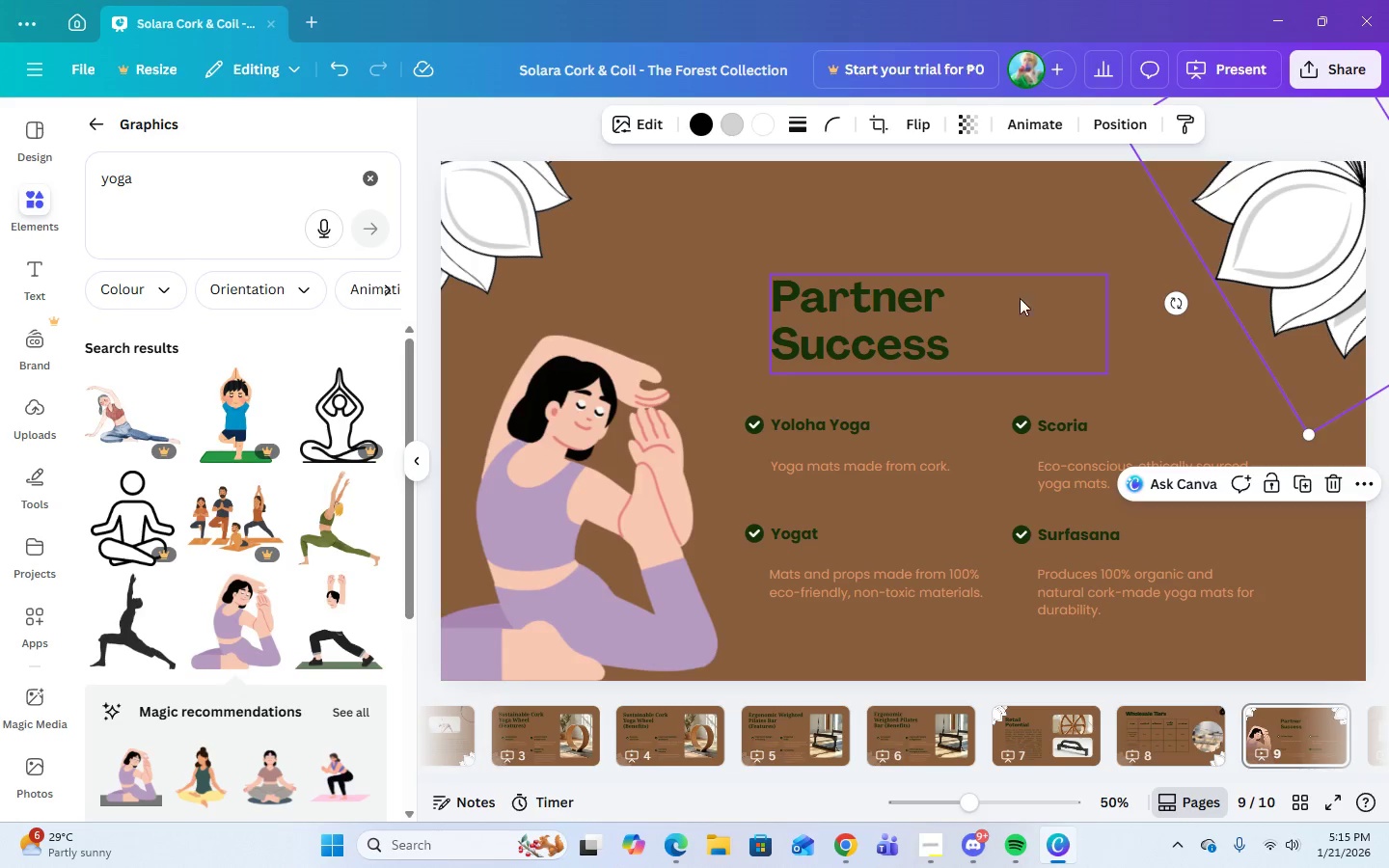 
left_click([339, 69])
 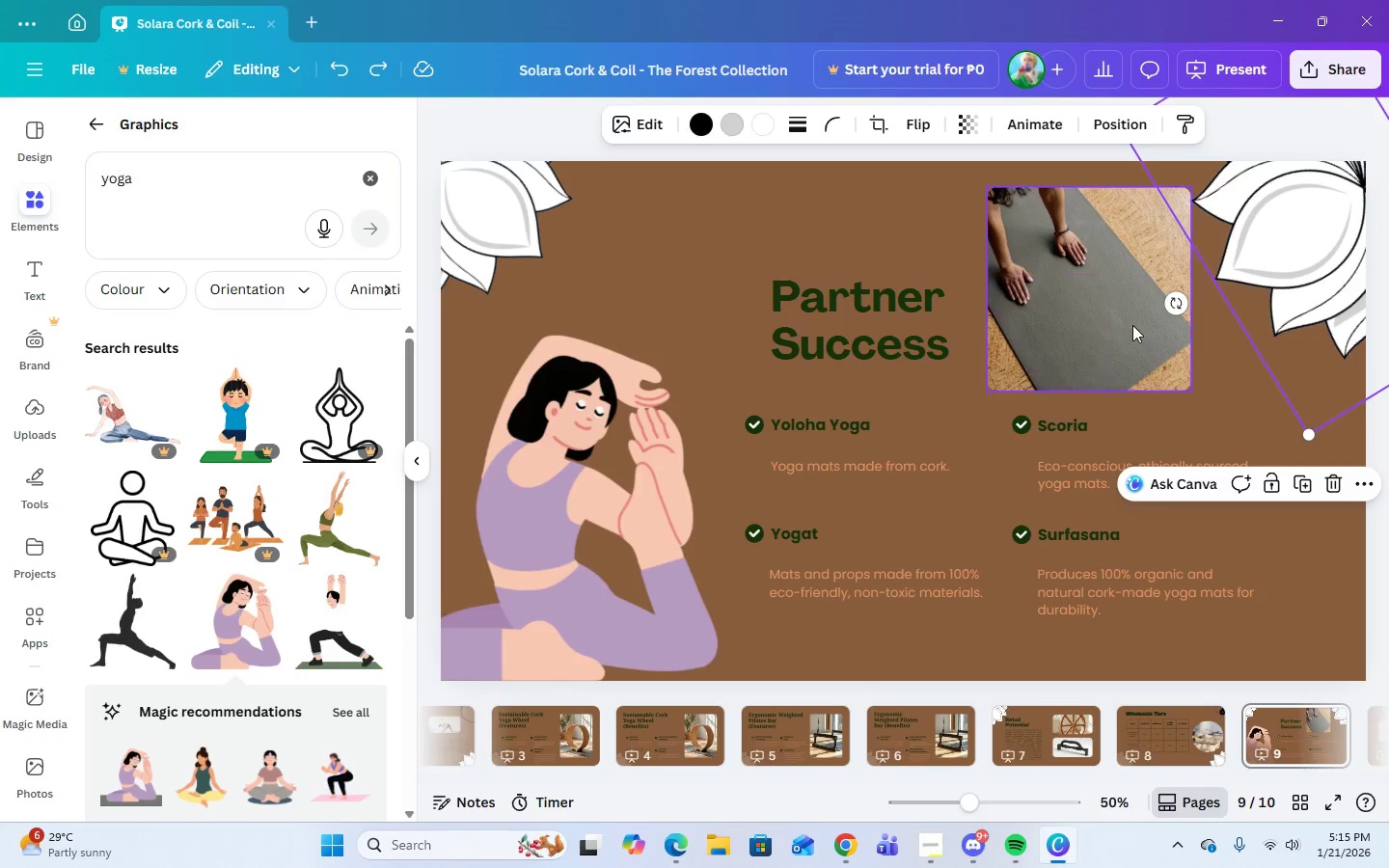 
left_click([1136, 346])
 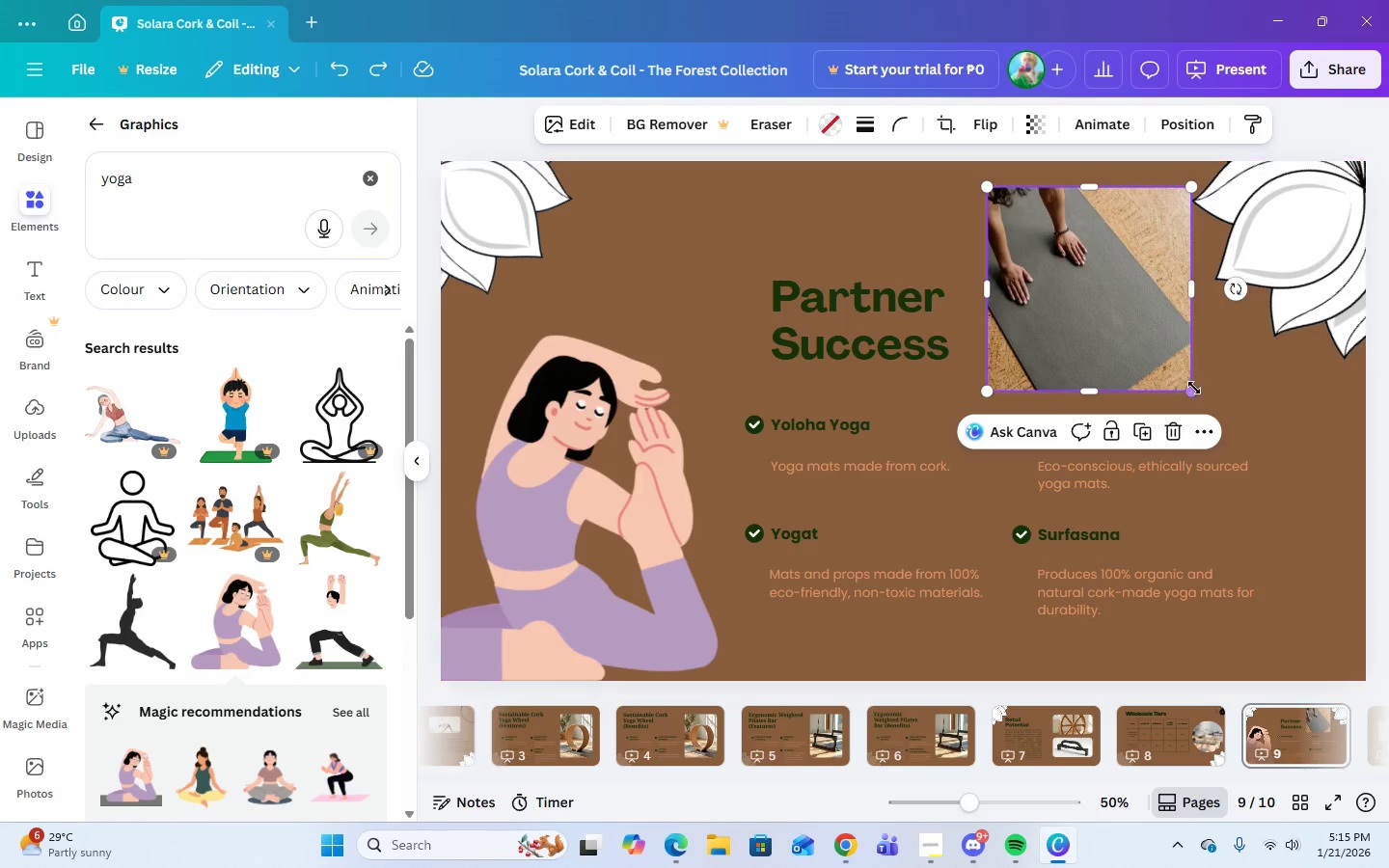 
left_click_drag(start_coordinate=[1194, 388], to_coordinate=[1139, 354])
 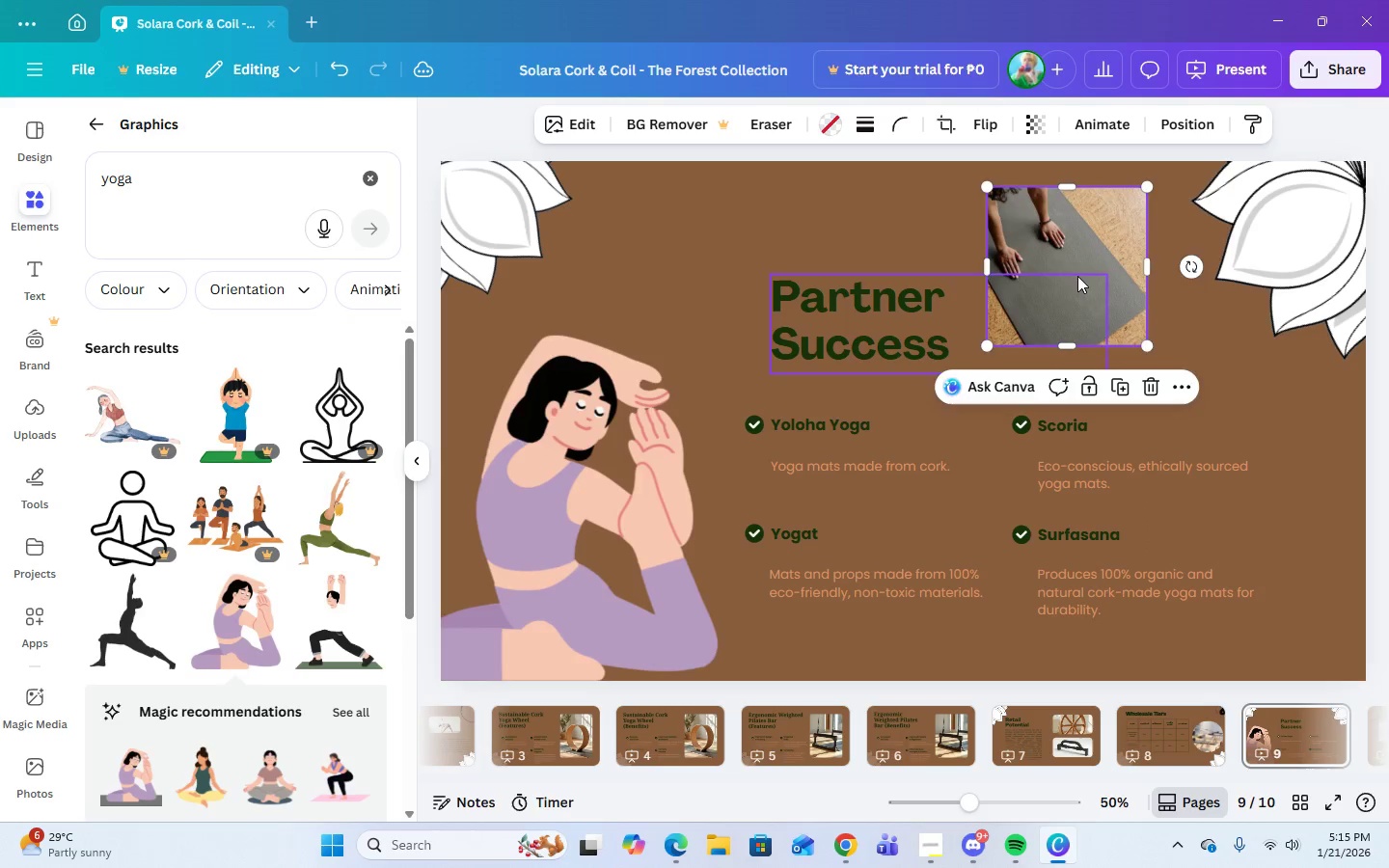 
left_click_drag(start_coordinate=[1077, 276], to_coordinate=[1095, 298])
 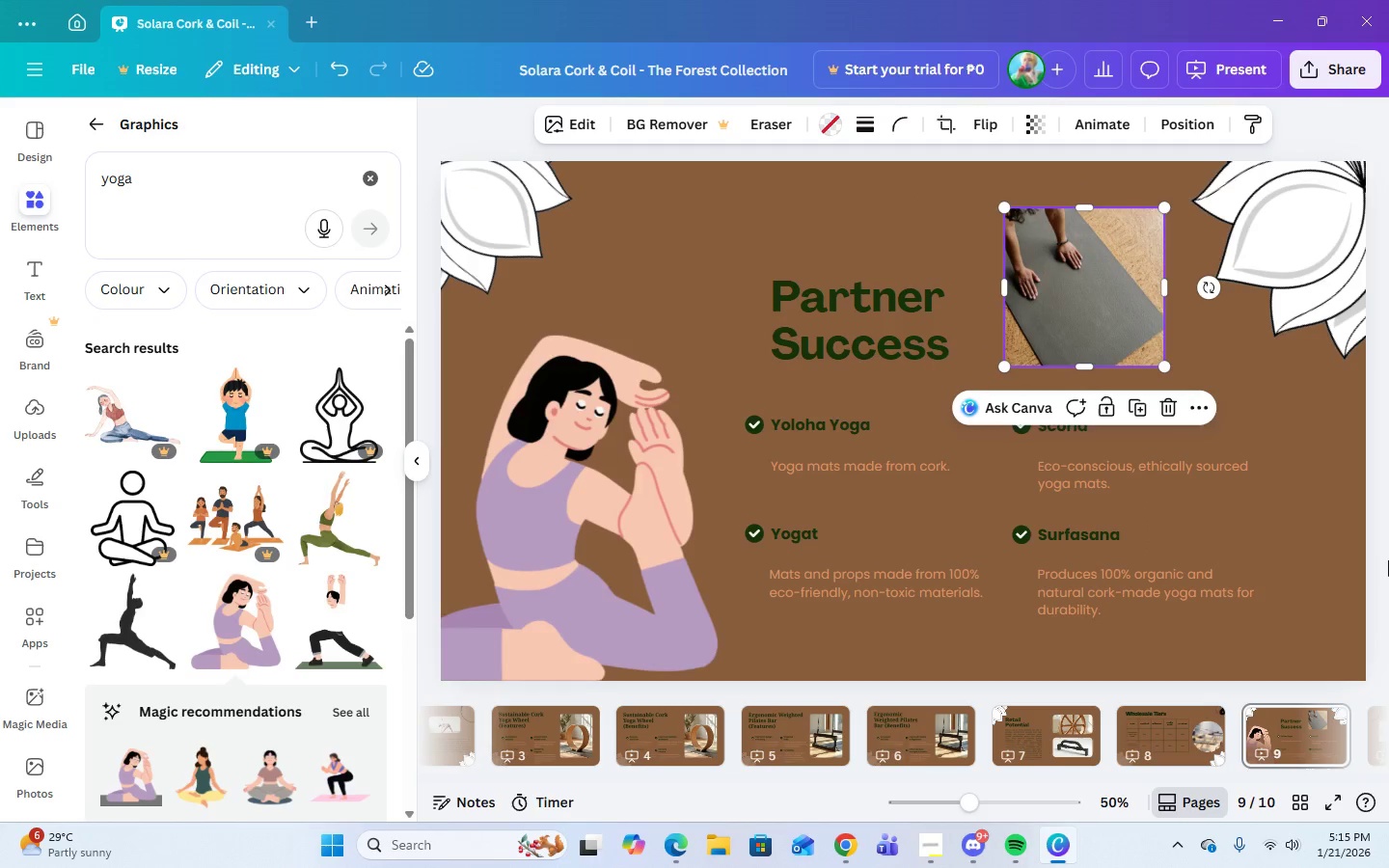 
left_click([1388, 560])
 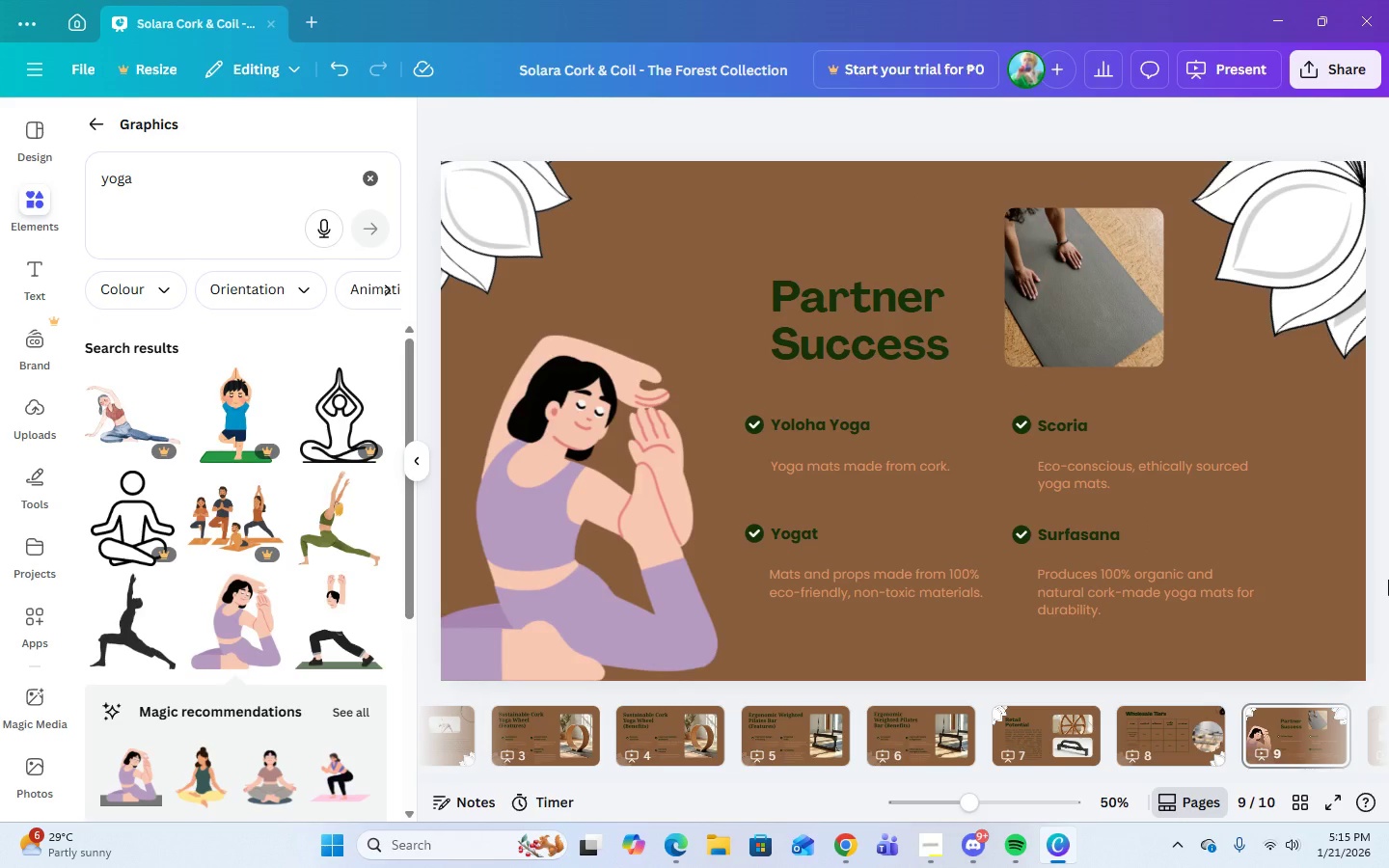 
wait(9.67)
 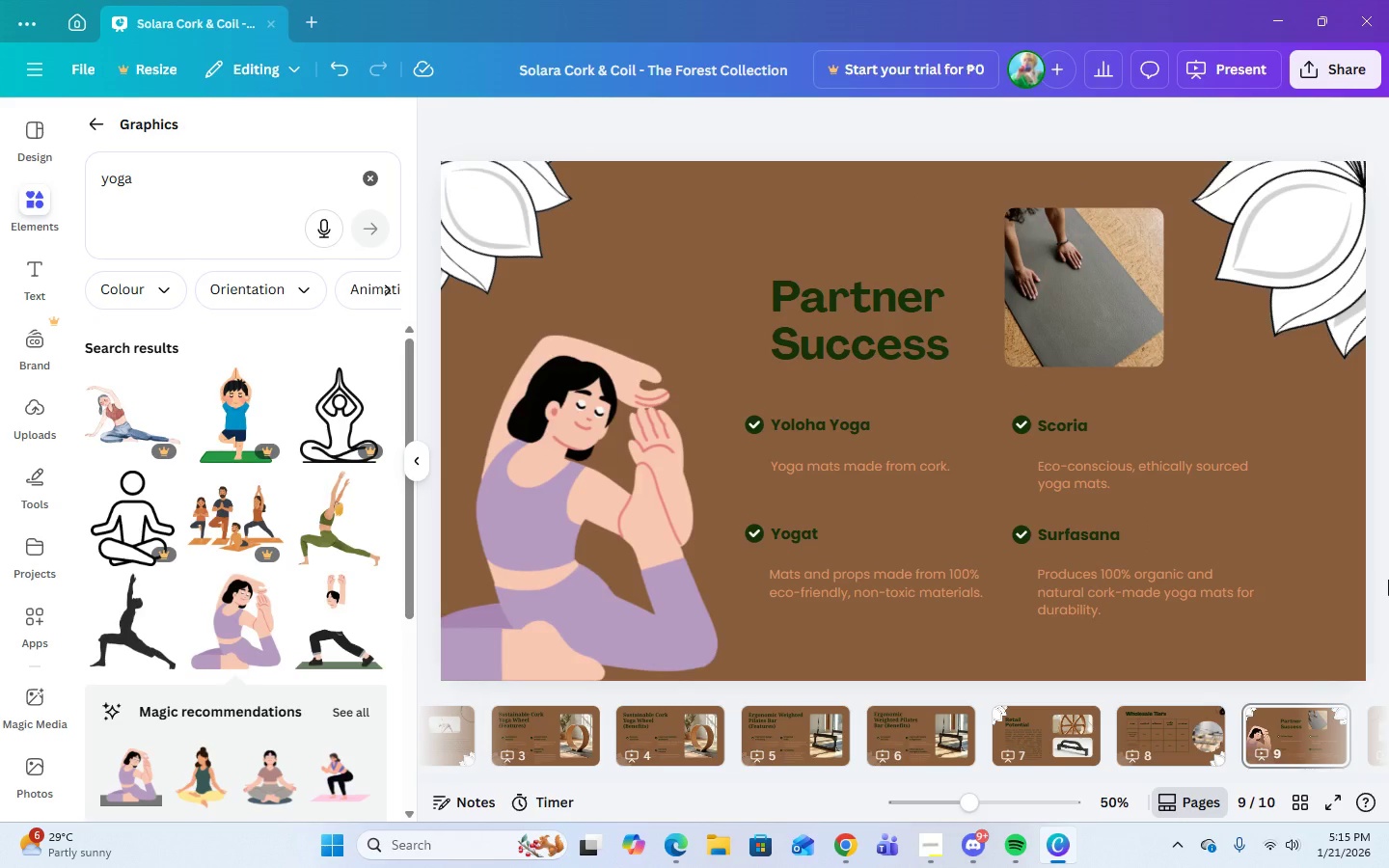 
left_click([1107, 271])
 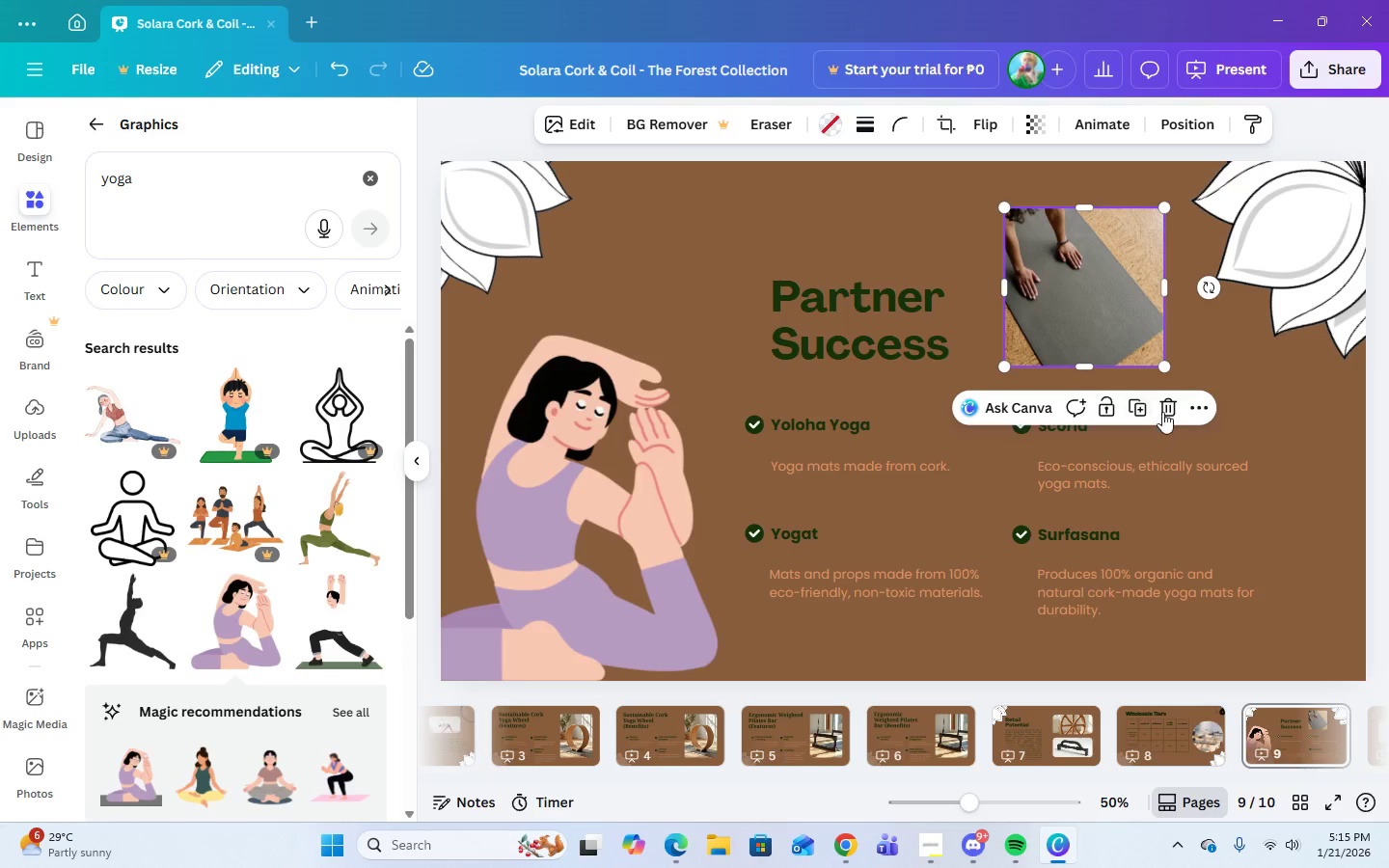 
left_click([1164, 407])
 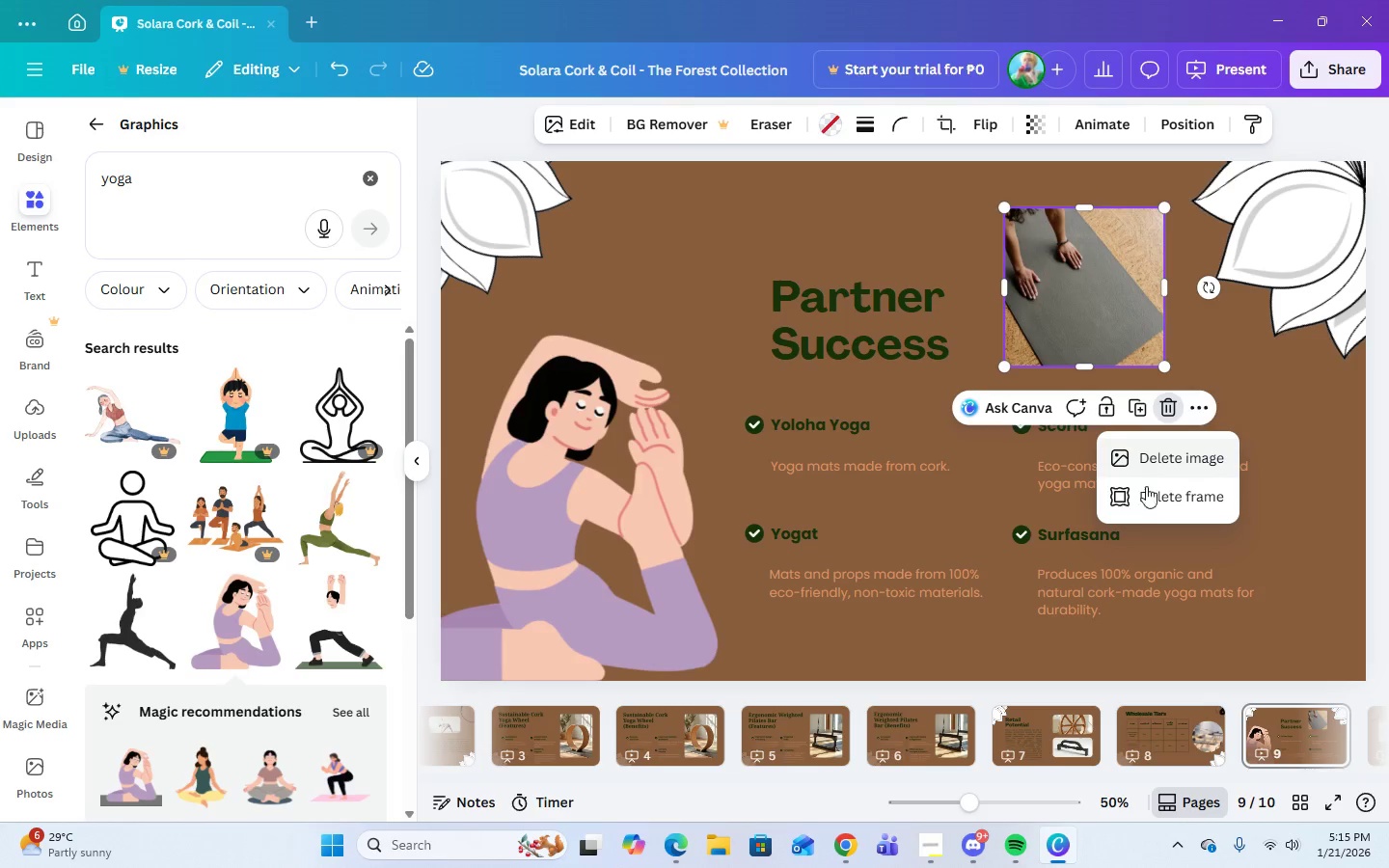 
left_click([1147, 492])
 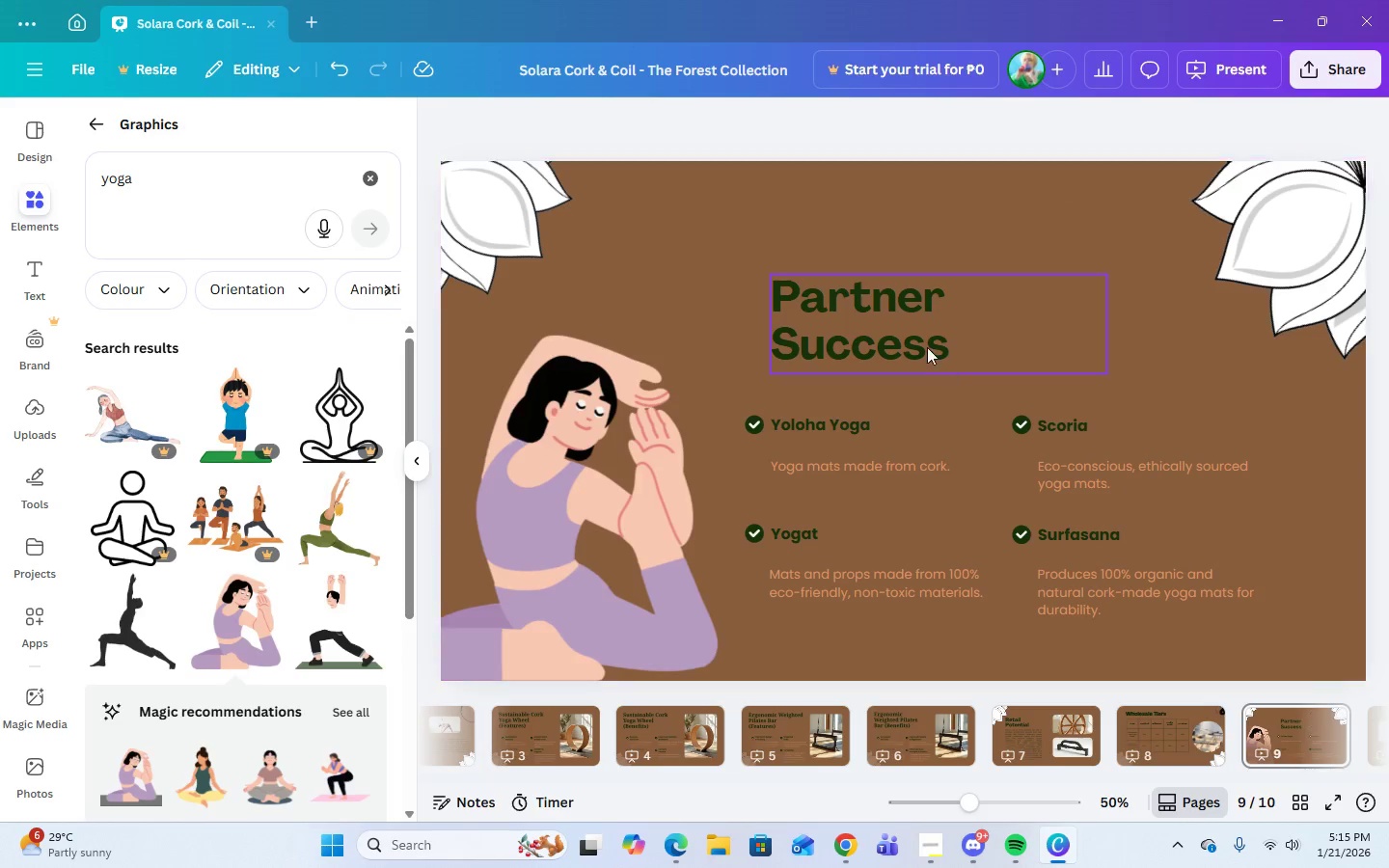 
left_click([926, 346])
 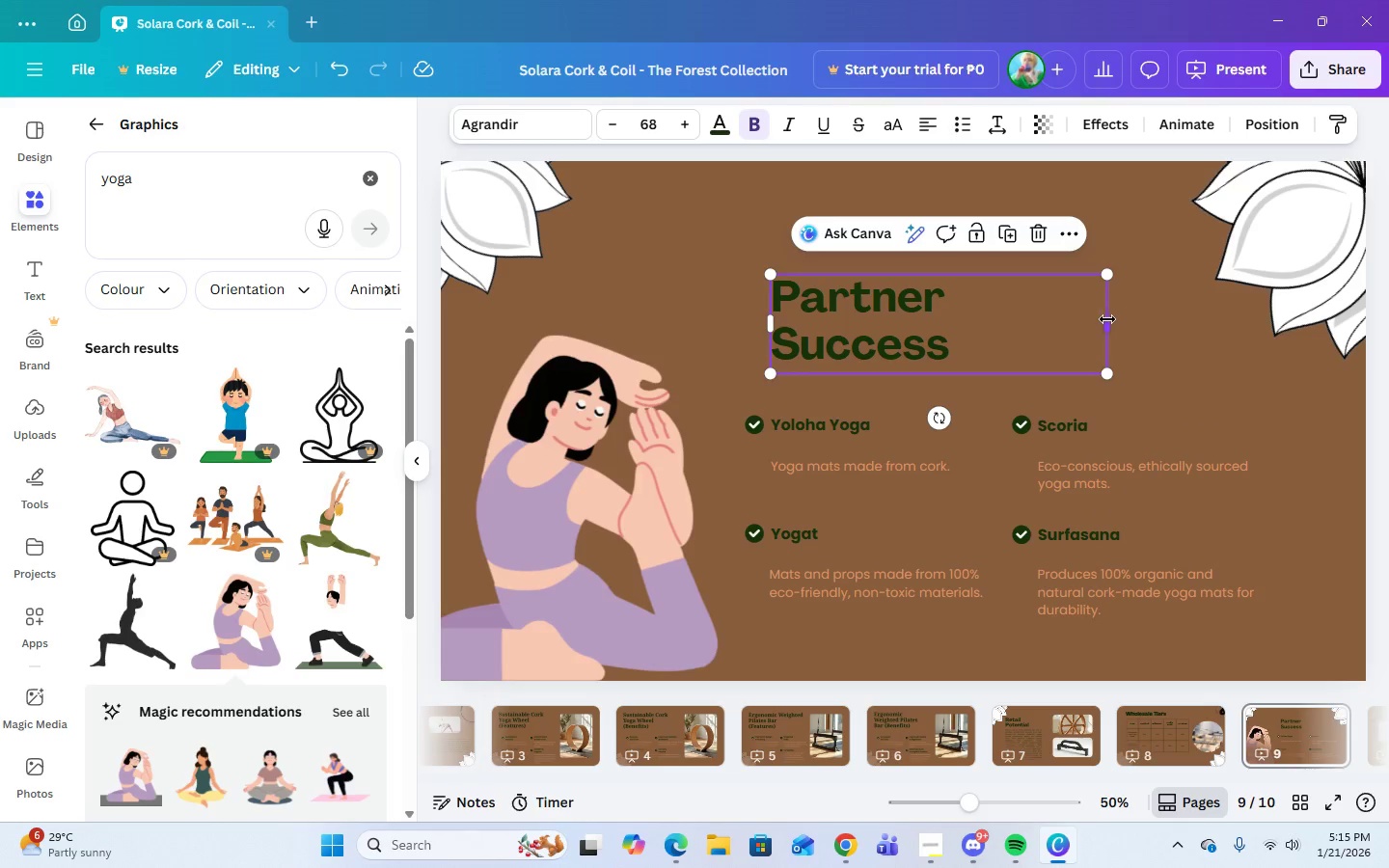 
left_click_drag(start_coordinate=[1106, 325], to_coordinate=[1111, 326])
 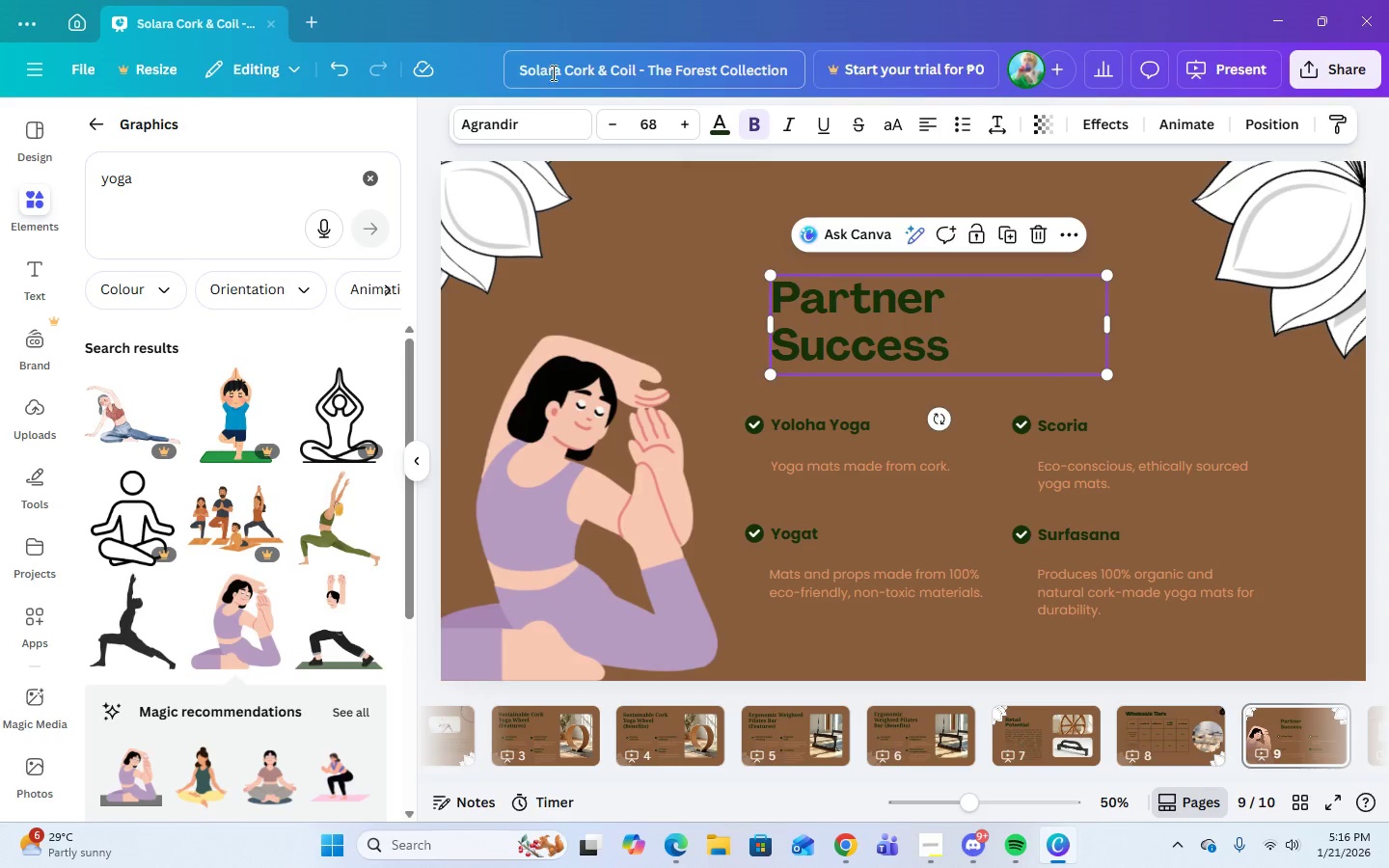 
left_click([342, 69])
 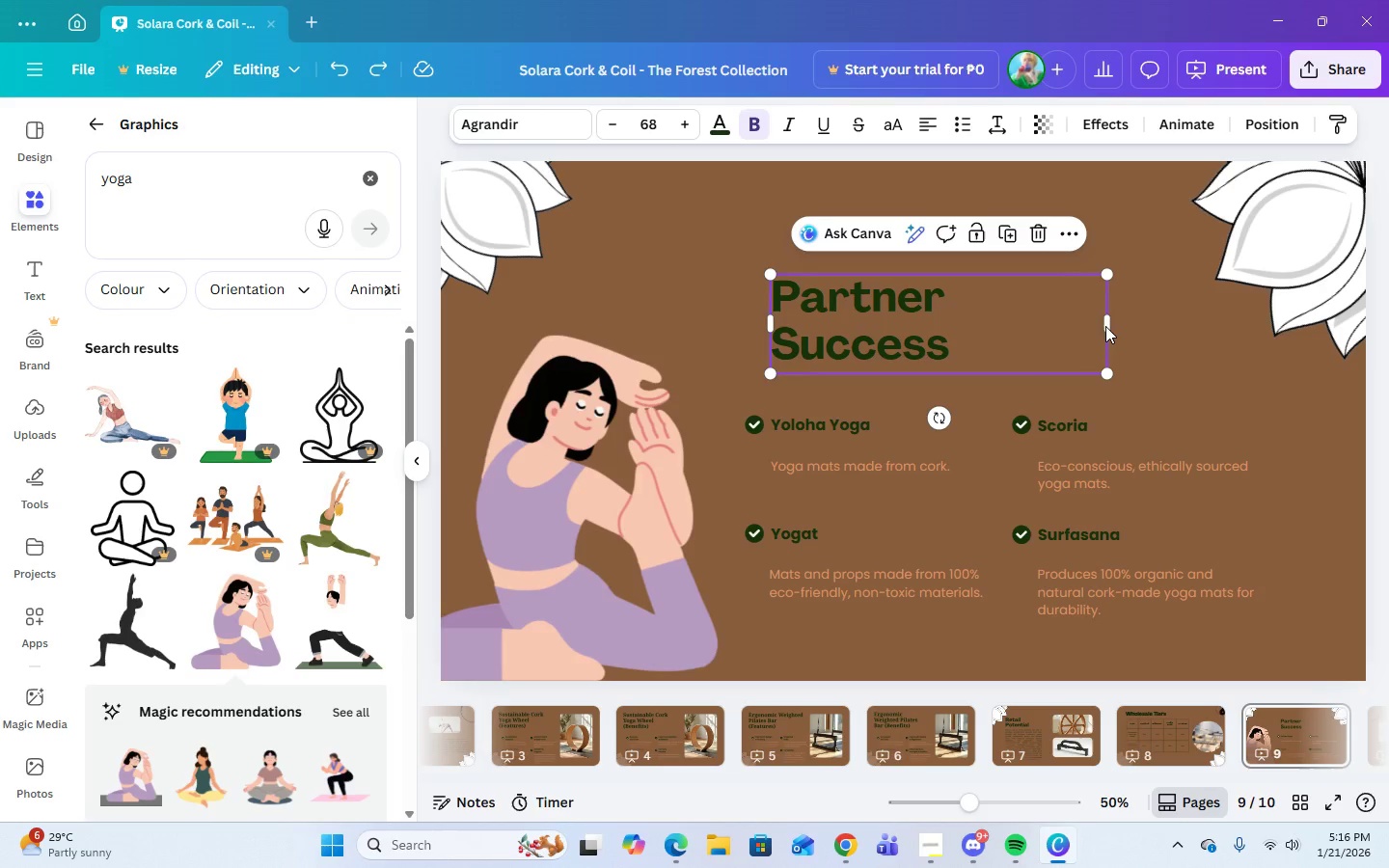 
left_click([1033, 328])
 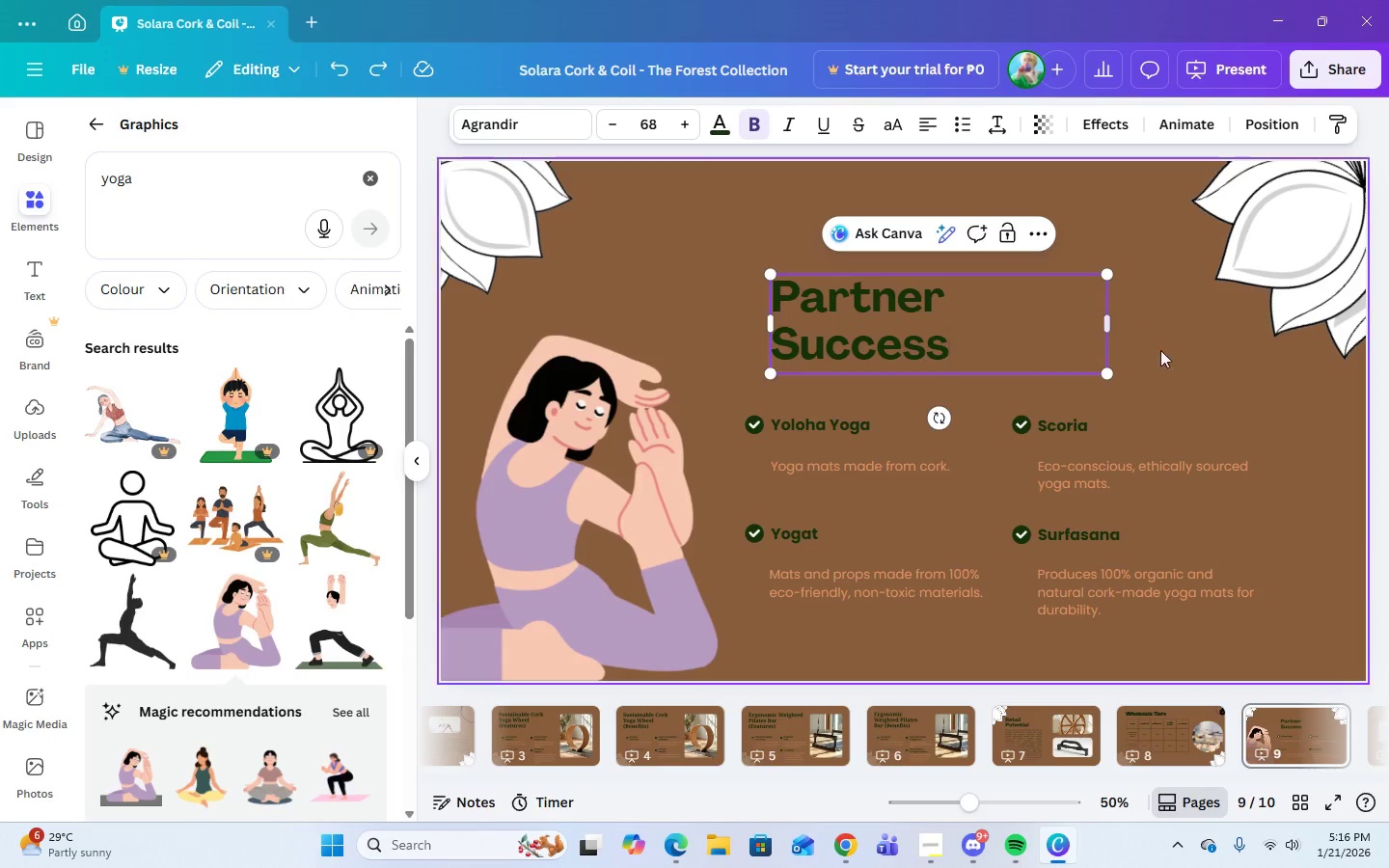 
left_click([1216, 374])
 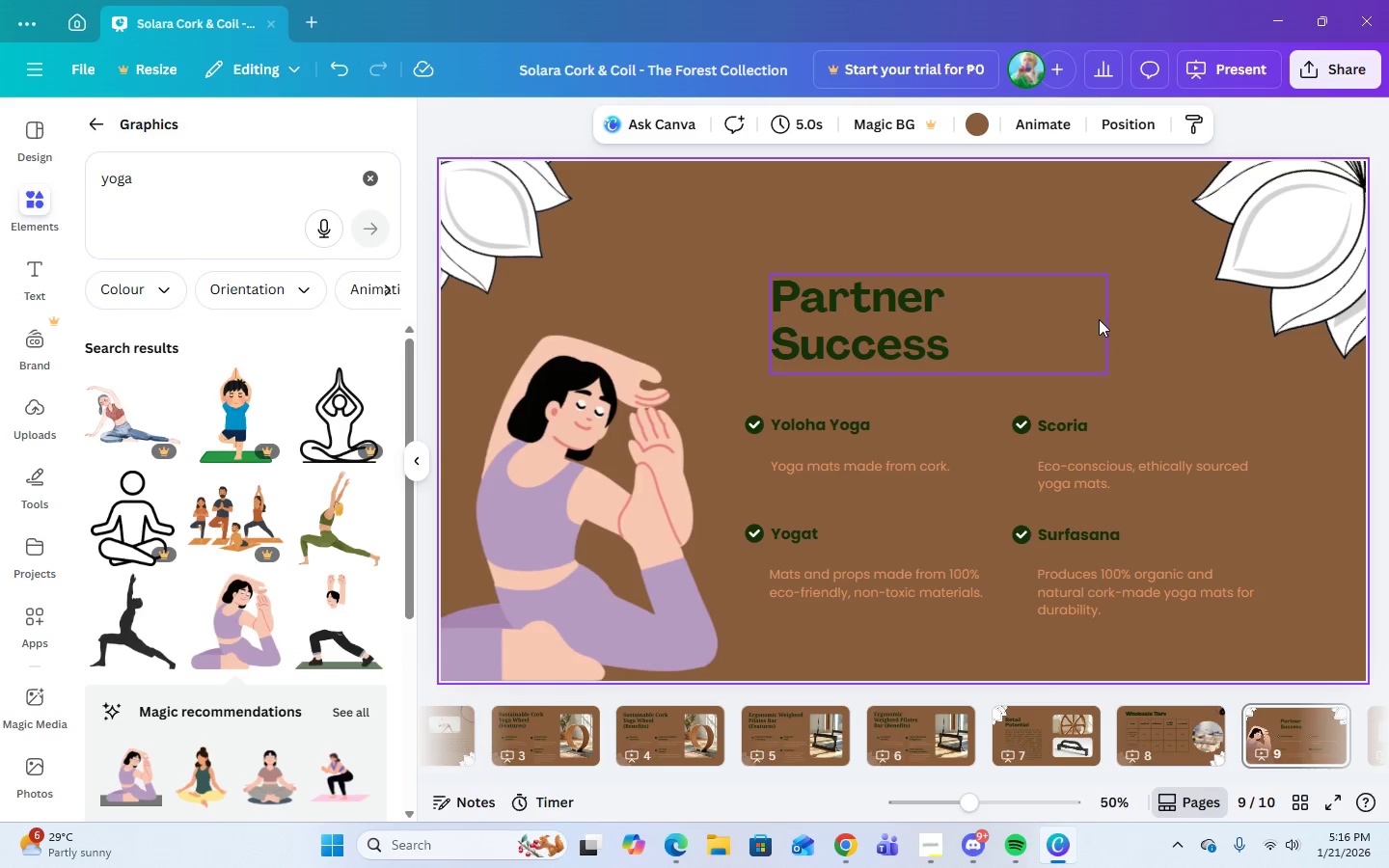 
left_click([1098, 318])
 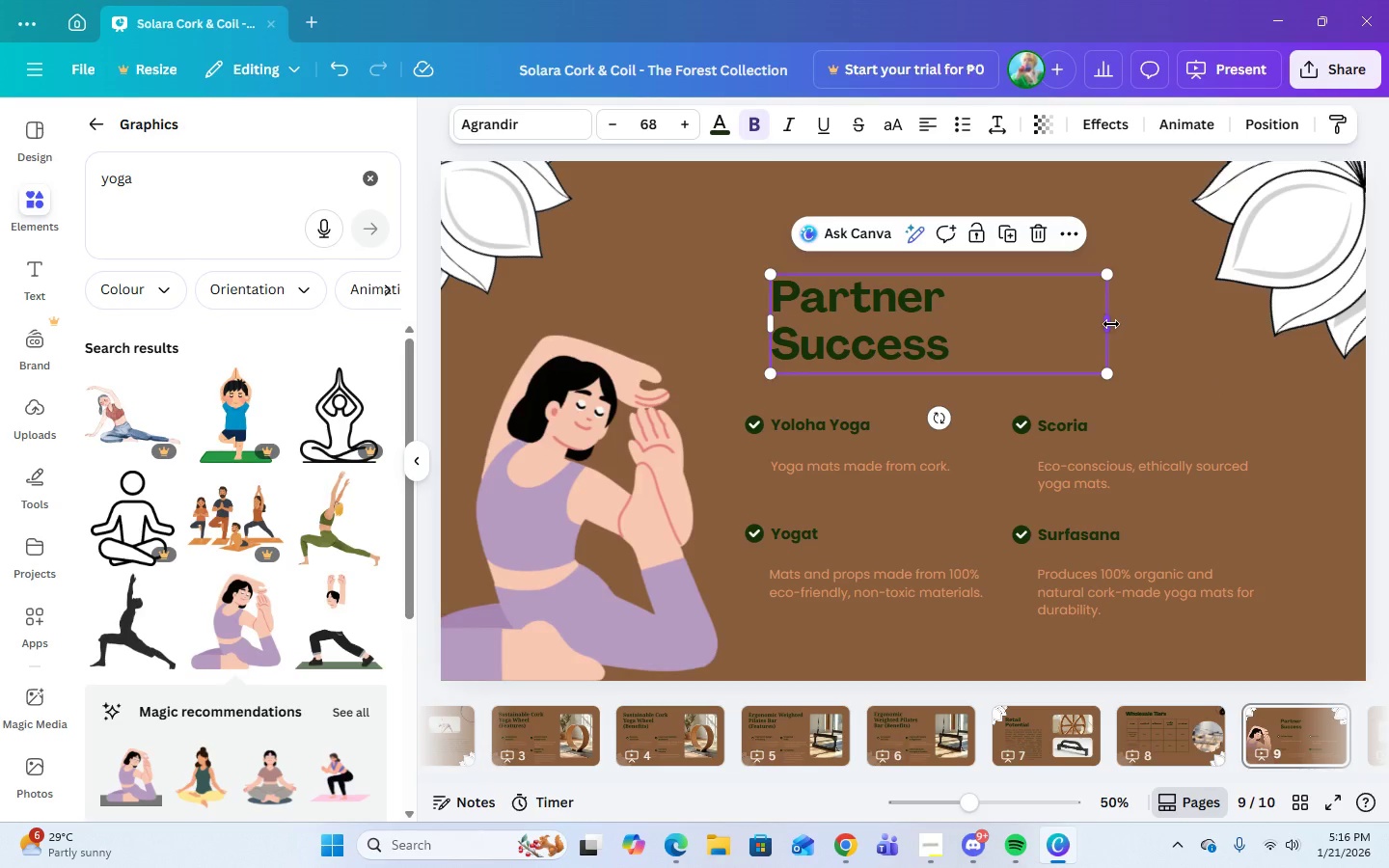 
left_click_drag(start_coordinate=[1111, 324], to_coordinate=[1153, 326])
 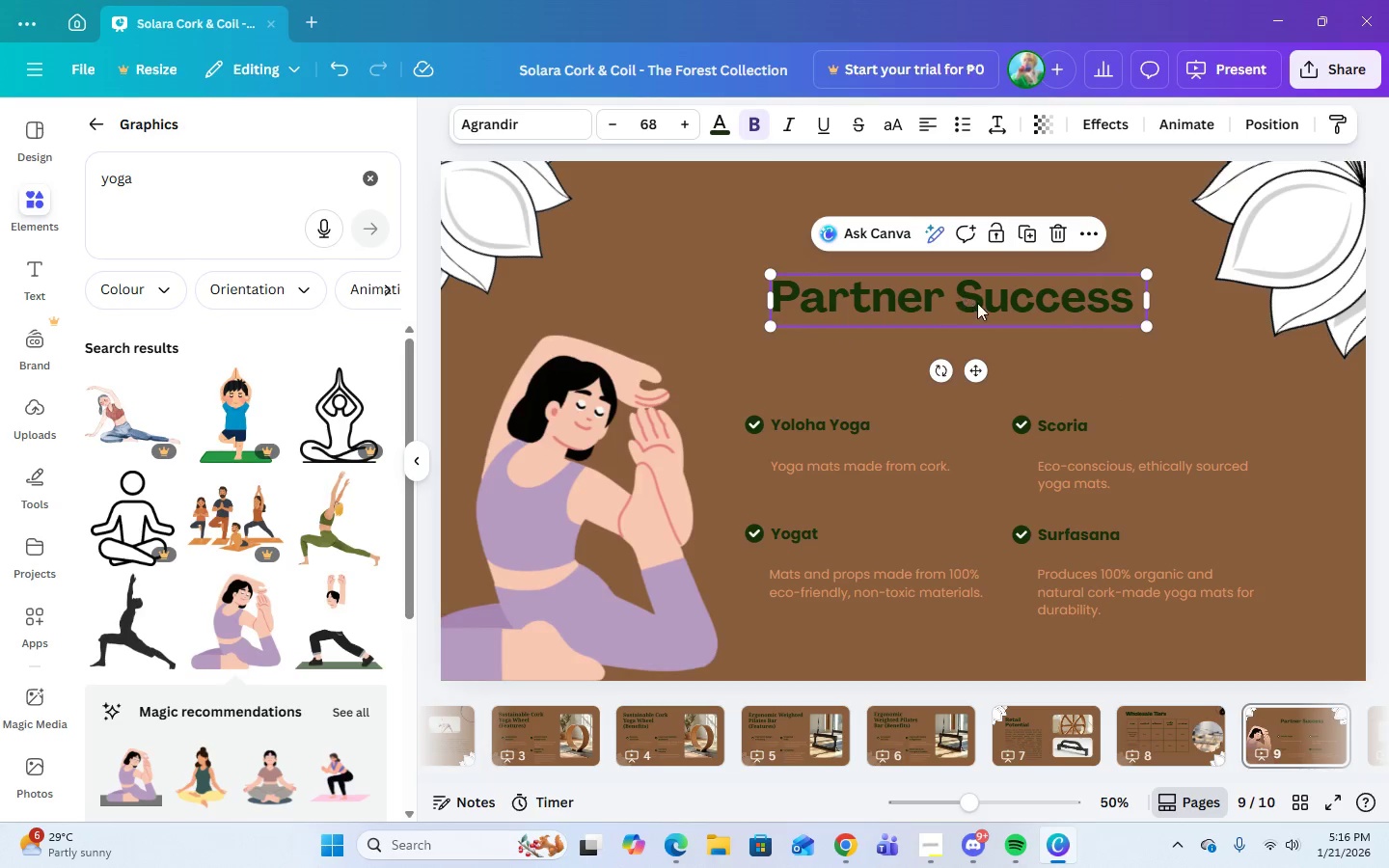 
left_click_drag(start_coordinate=[977, 303], to_coordinate=[962, 335])
 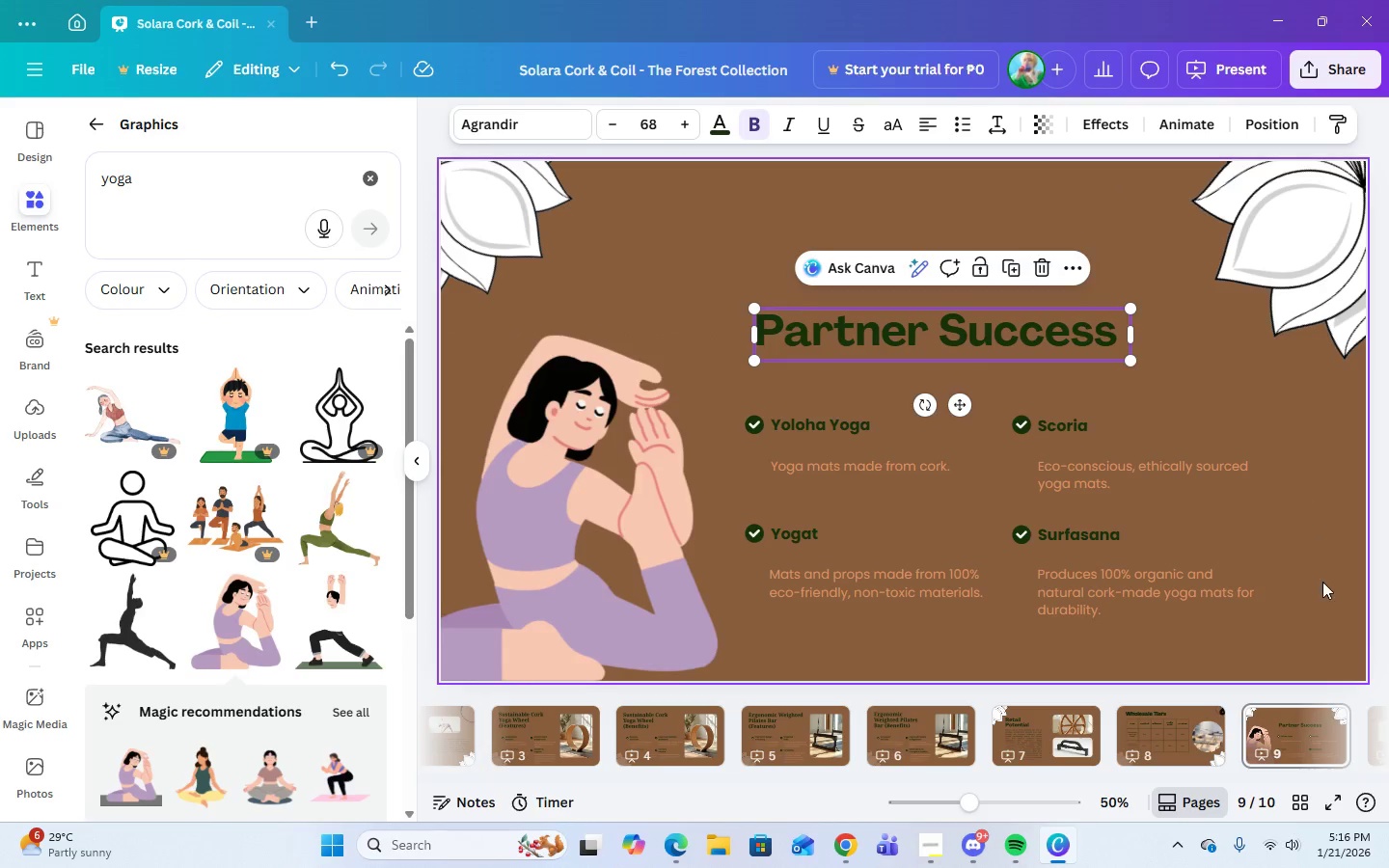 
left_click([1326, 596])
 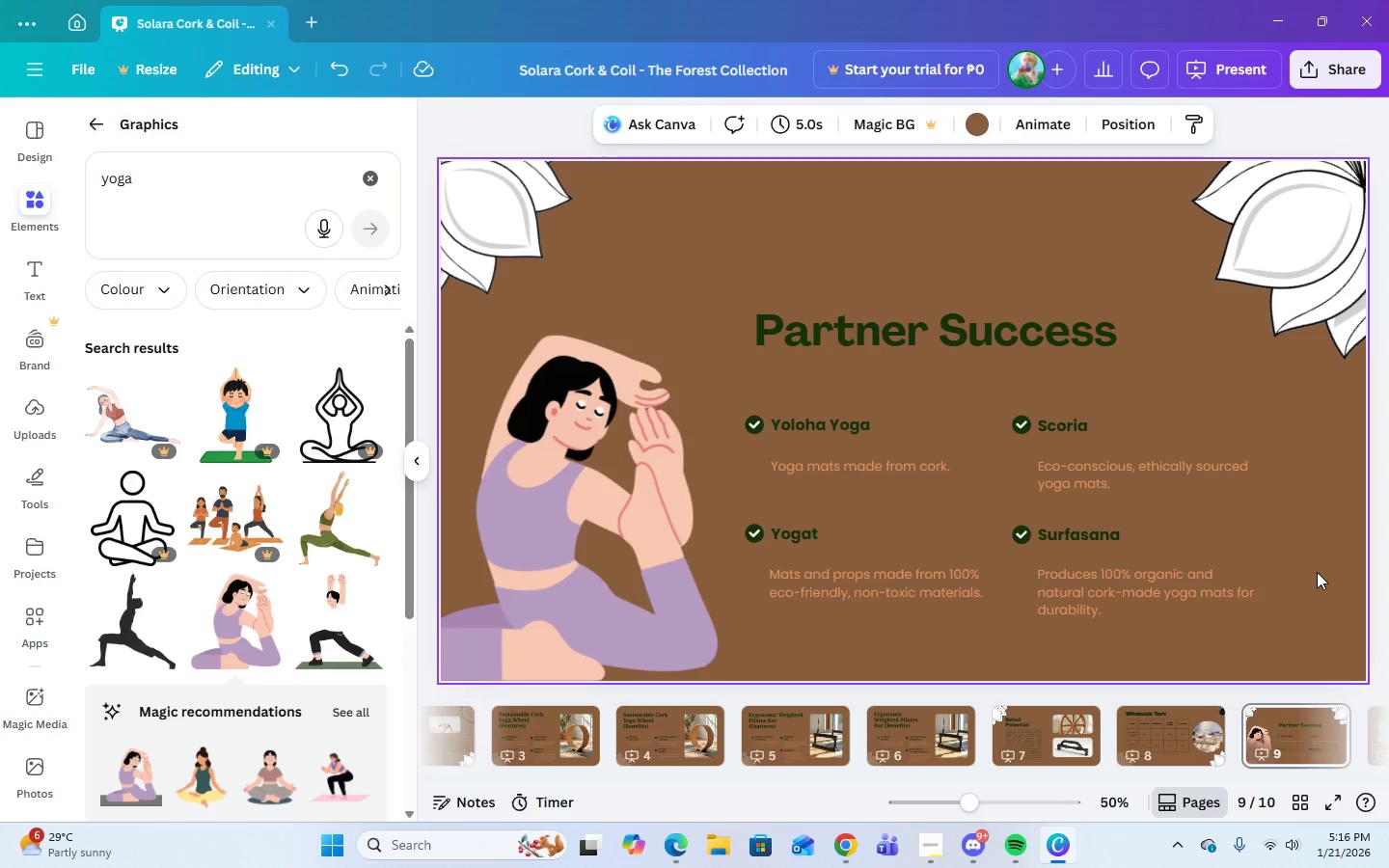 
left_click([489, 211])
 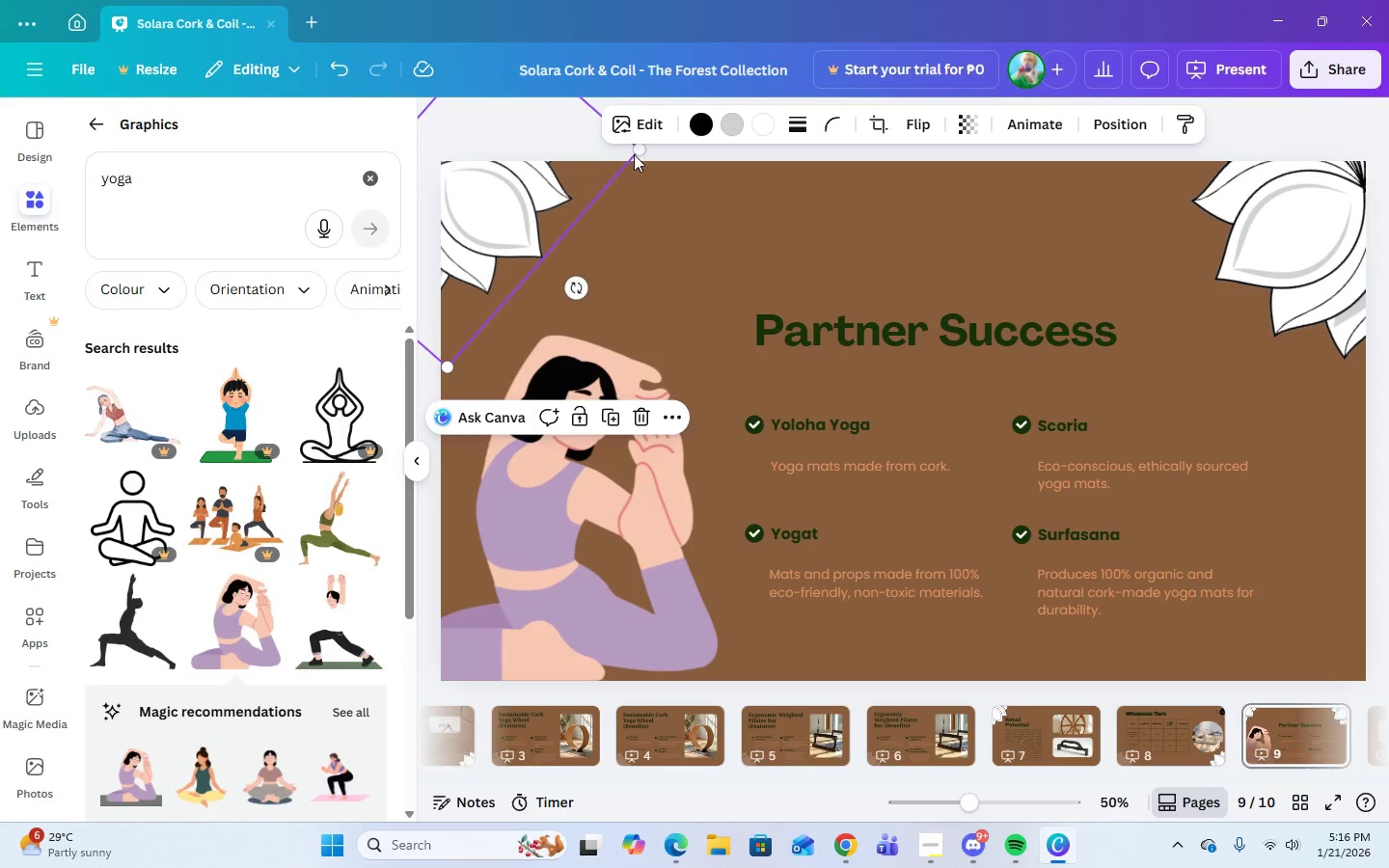 
left_click_drag(start_coordinate=[635, 150], to_coordinate=[685, 193])
 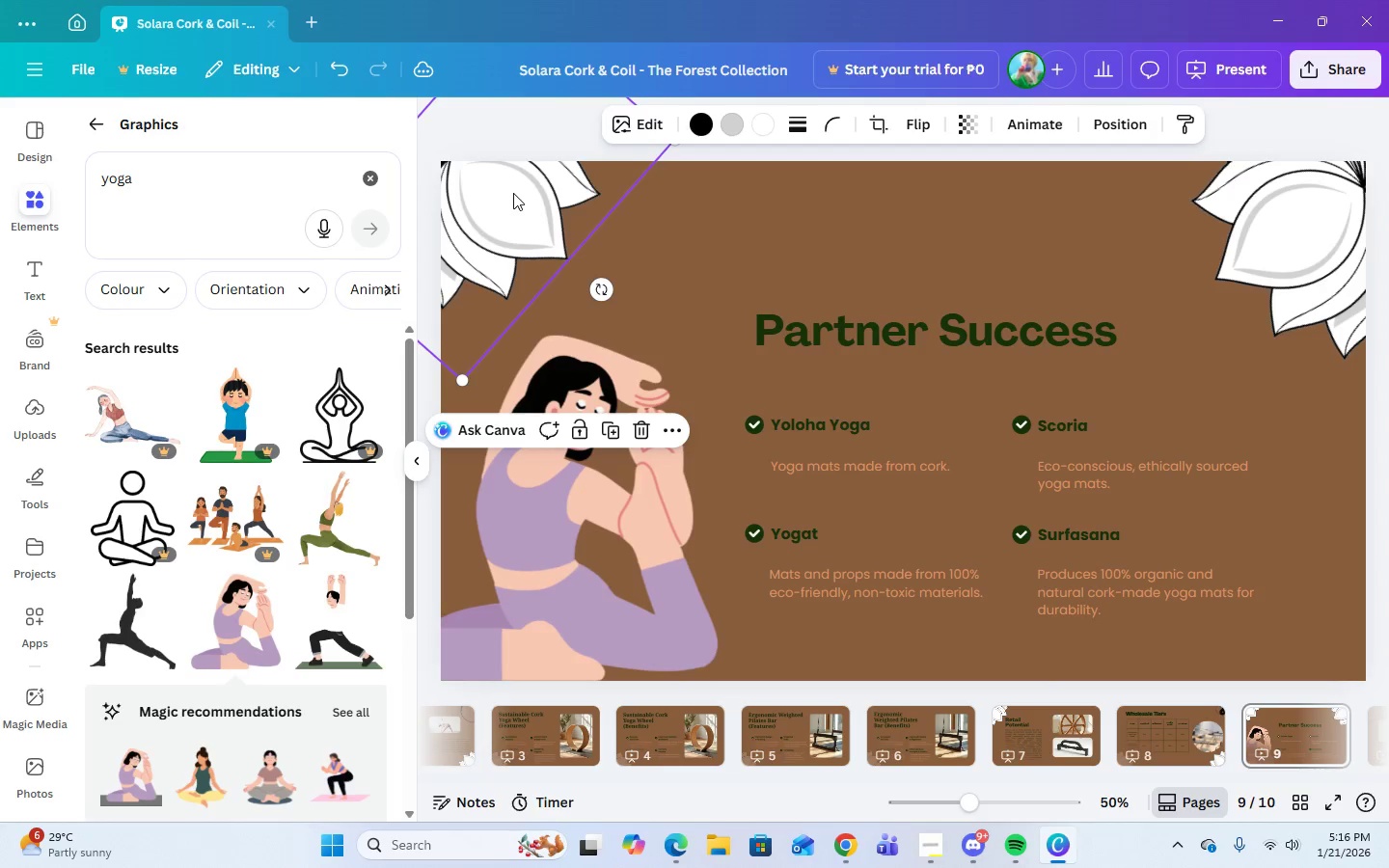 
left_click_drag(start_coordinate=[513, 194], to_coordinate=[498, 210])
 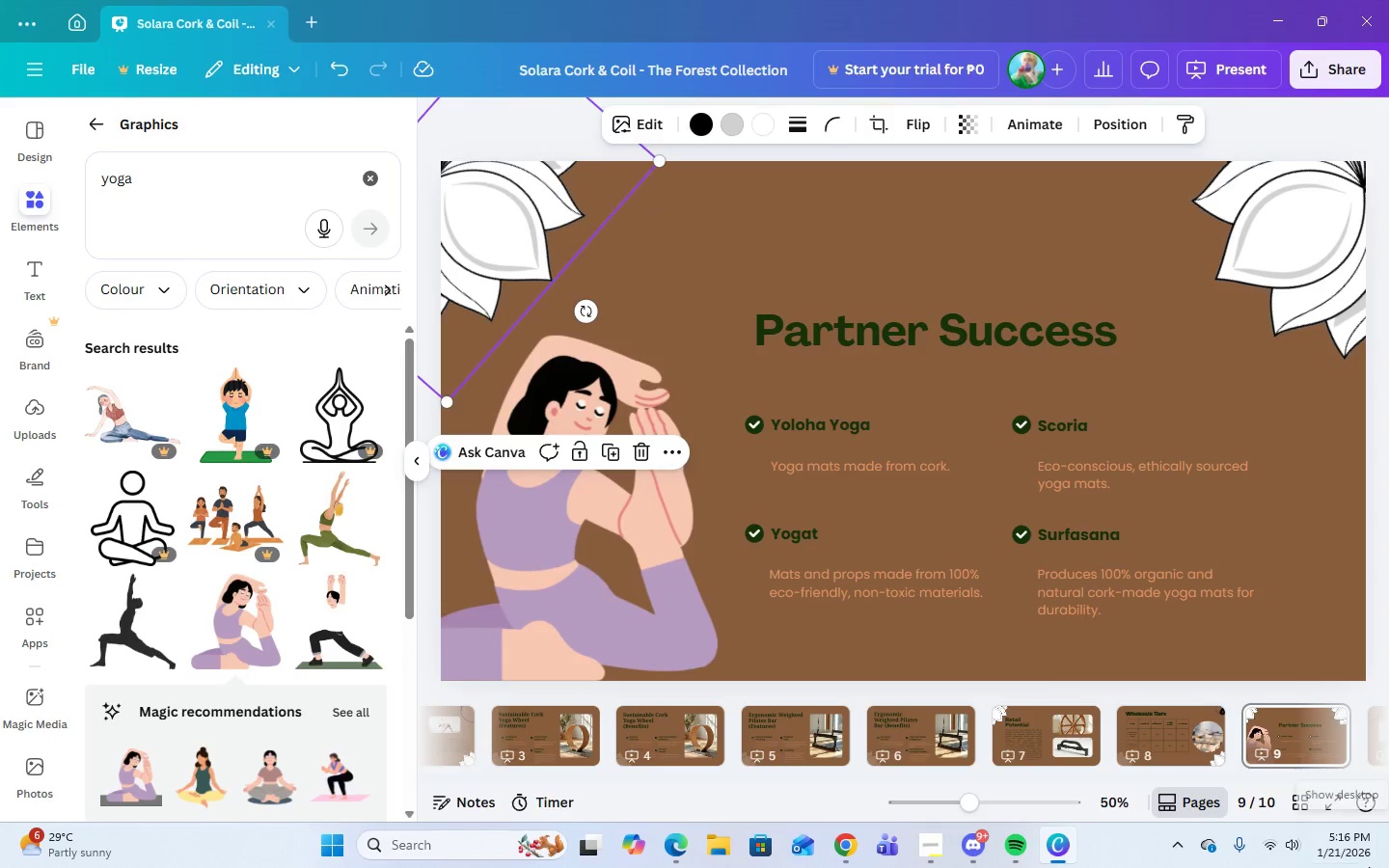 
scroll: coordinate [1195, 757], scroll_direction: down, amount: 1.0
 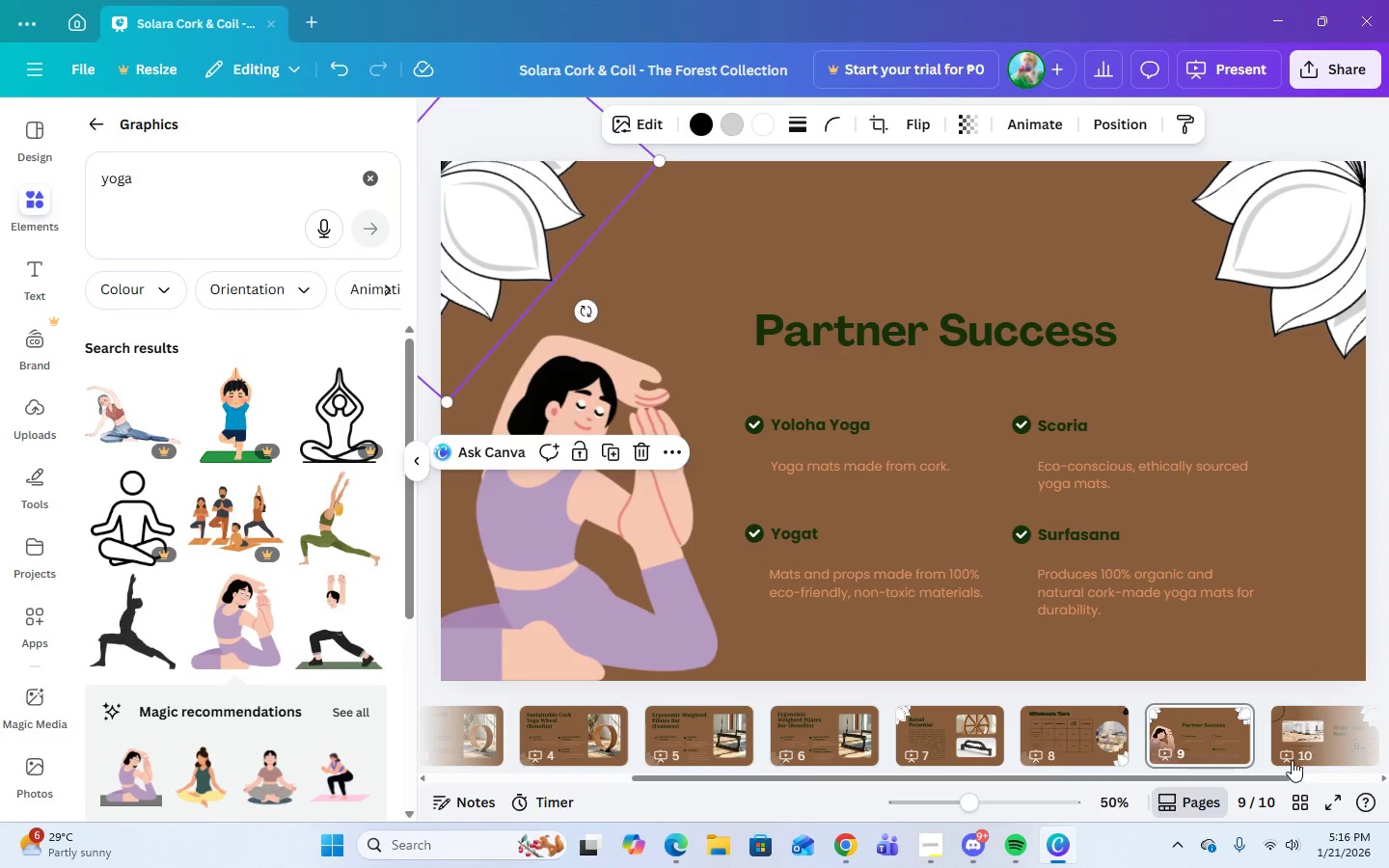 
scroll: coordinate [1293, 754], scroll_direction: up, amount: 4.0
 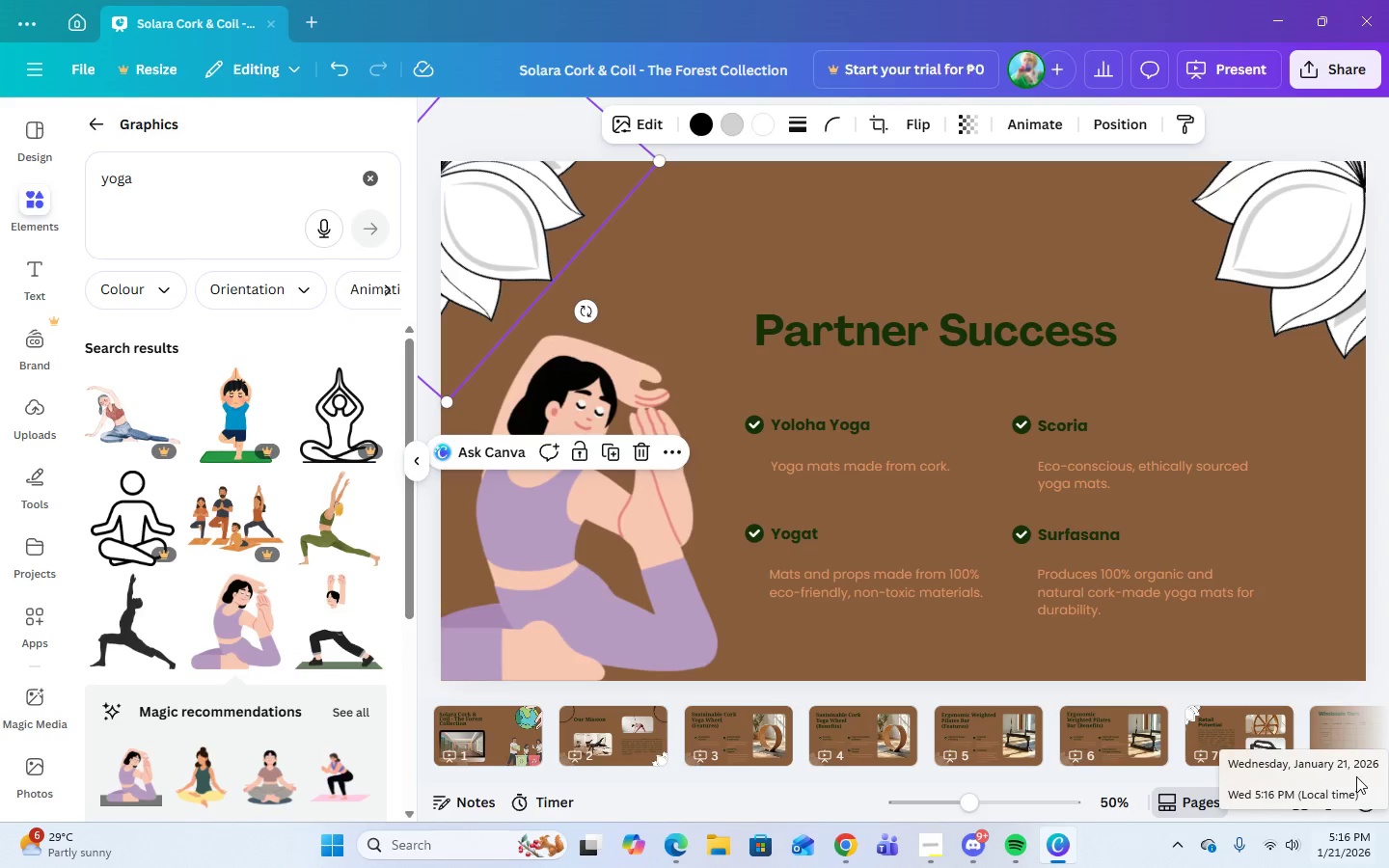 
left_click([1354, 729])
 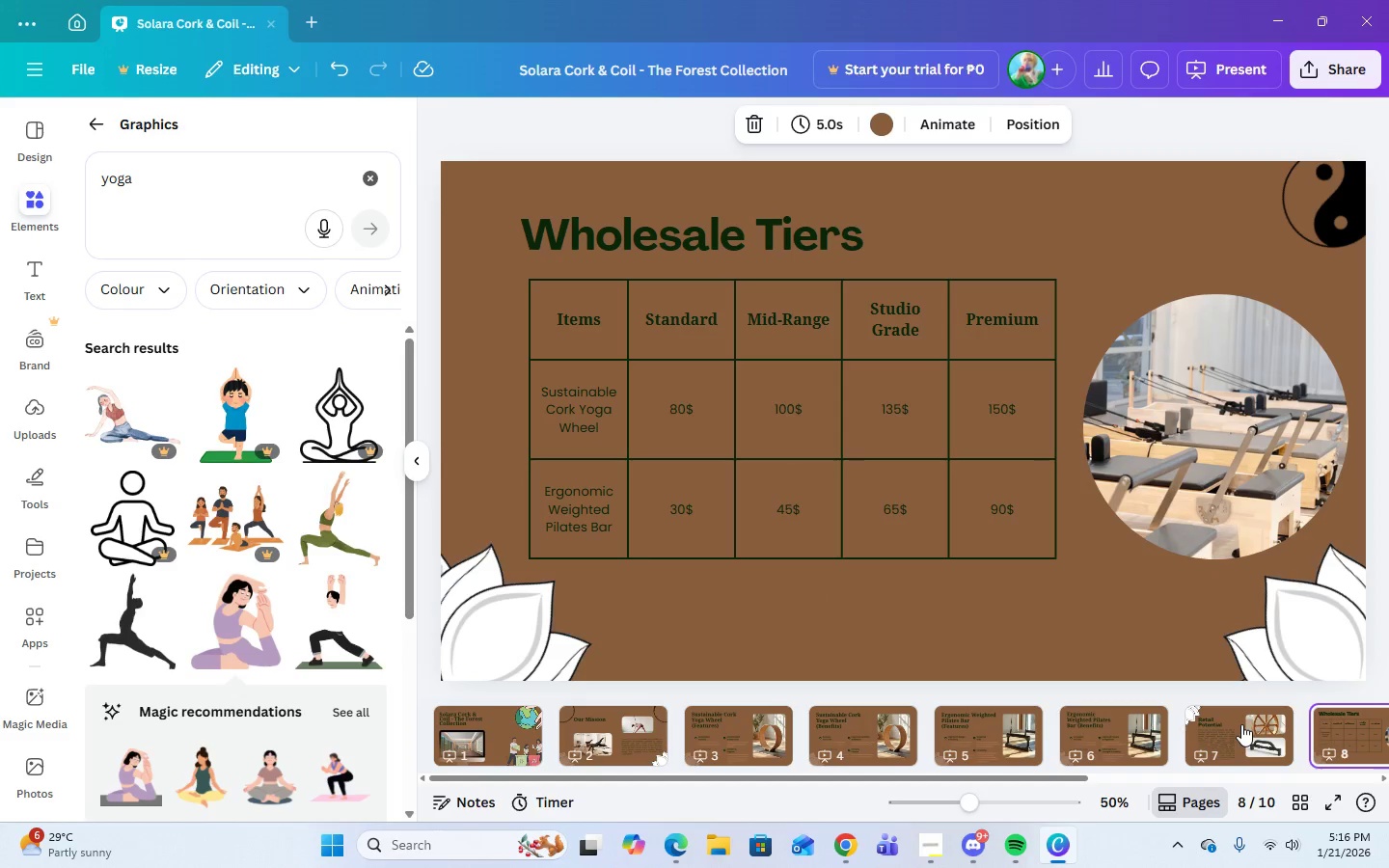 
scroll: coordinate [1236, 739], scroll_direction: down, amount: 10.0
 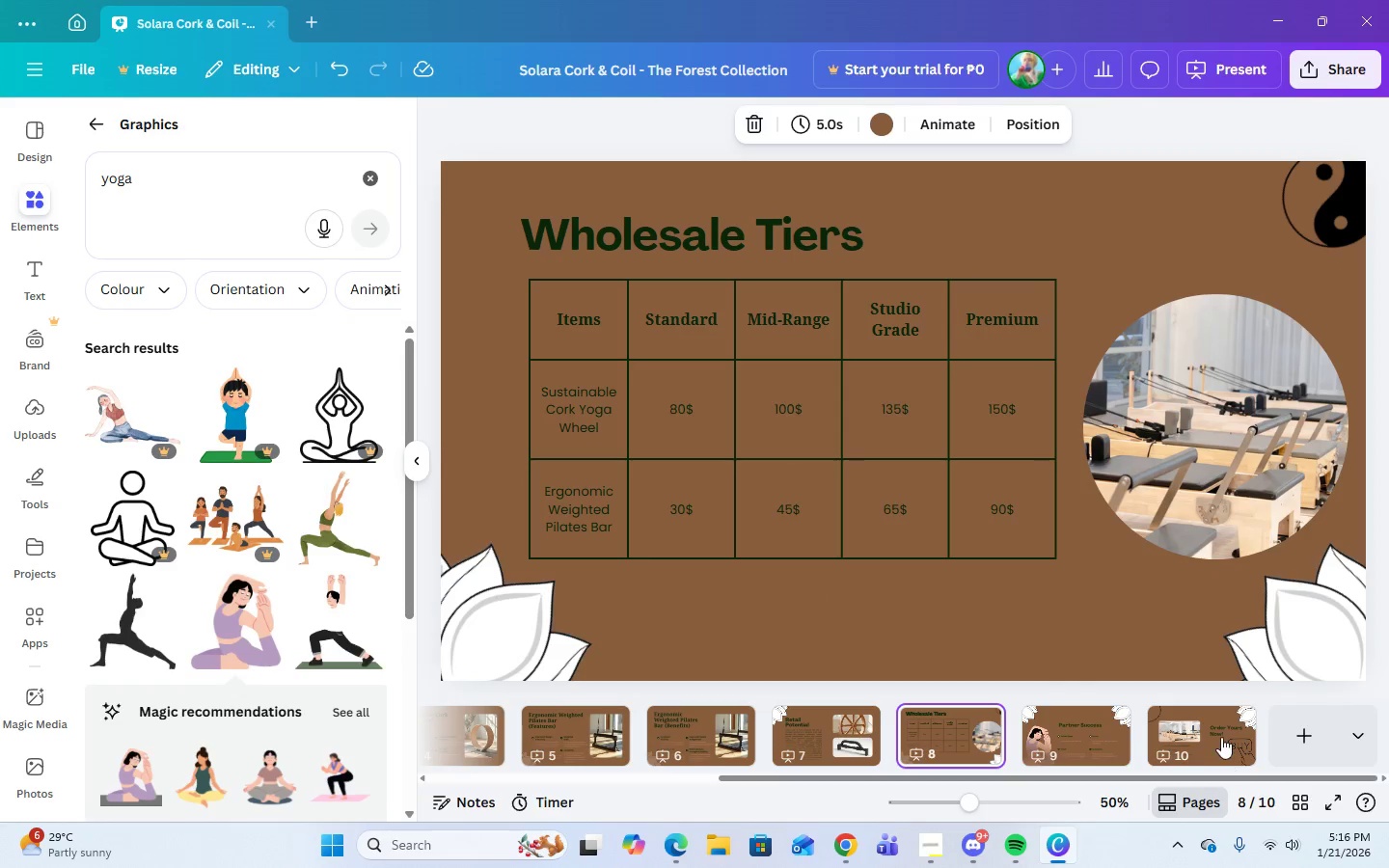 
left_click([1221, 733])
 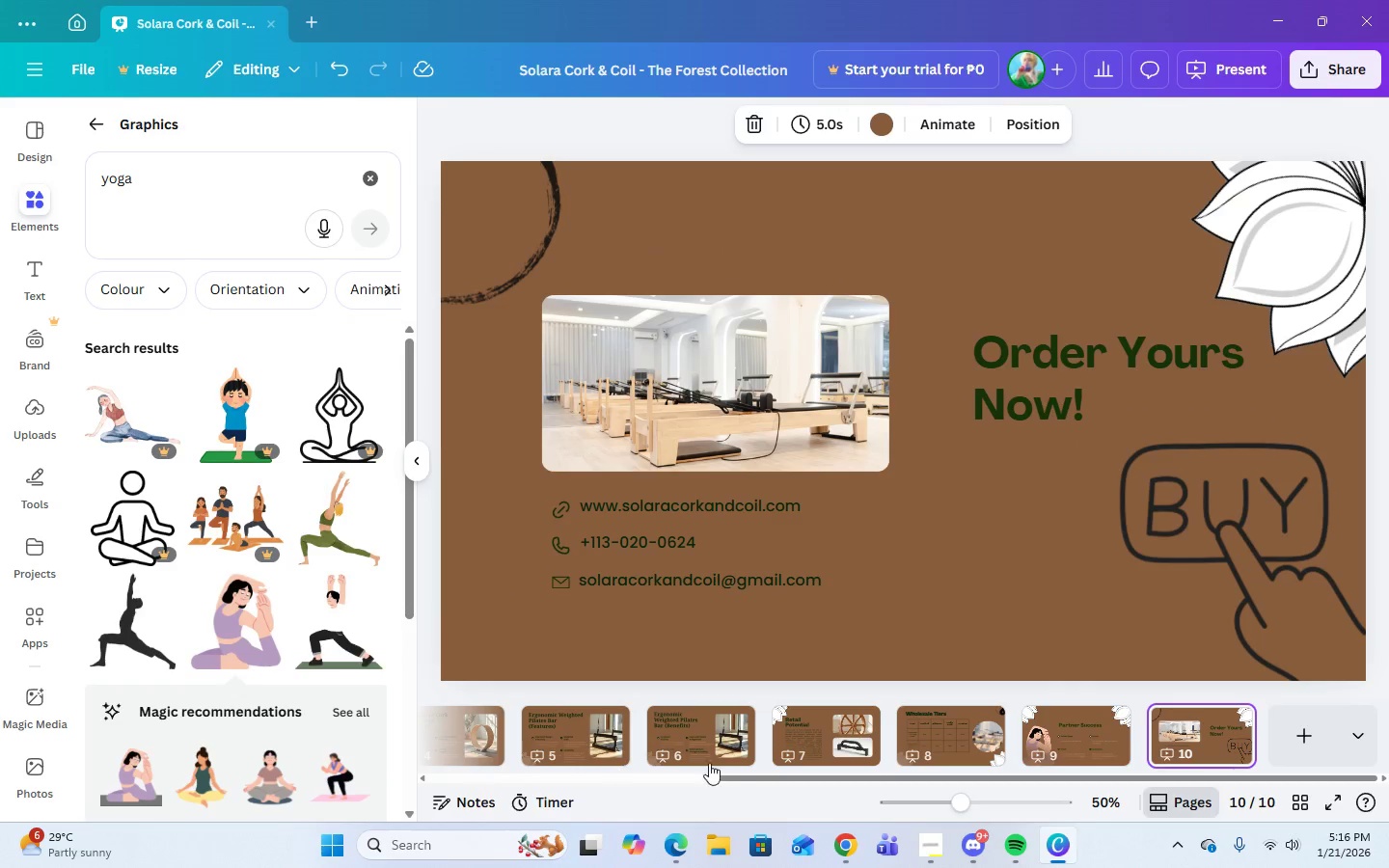 
scroll: coordinate [727, 757], scroll_direction: up, amount: 11.0
 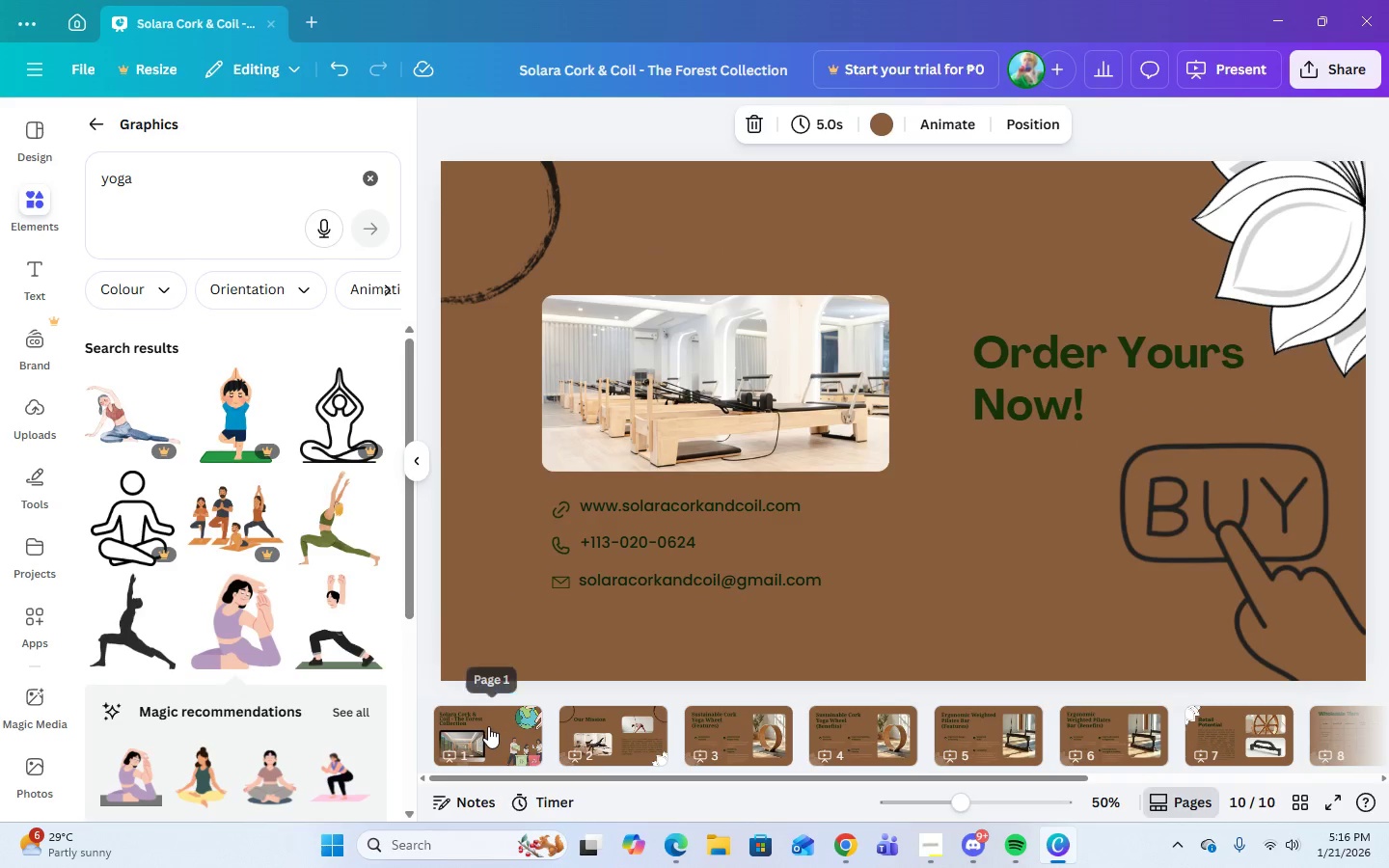 
left_click([488, 726])
 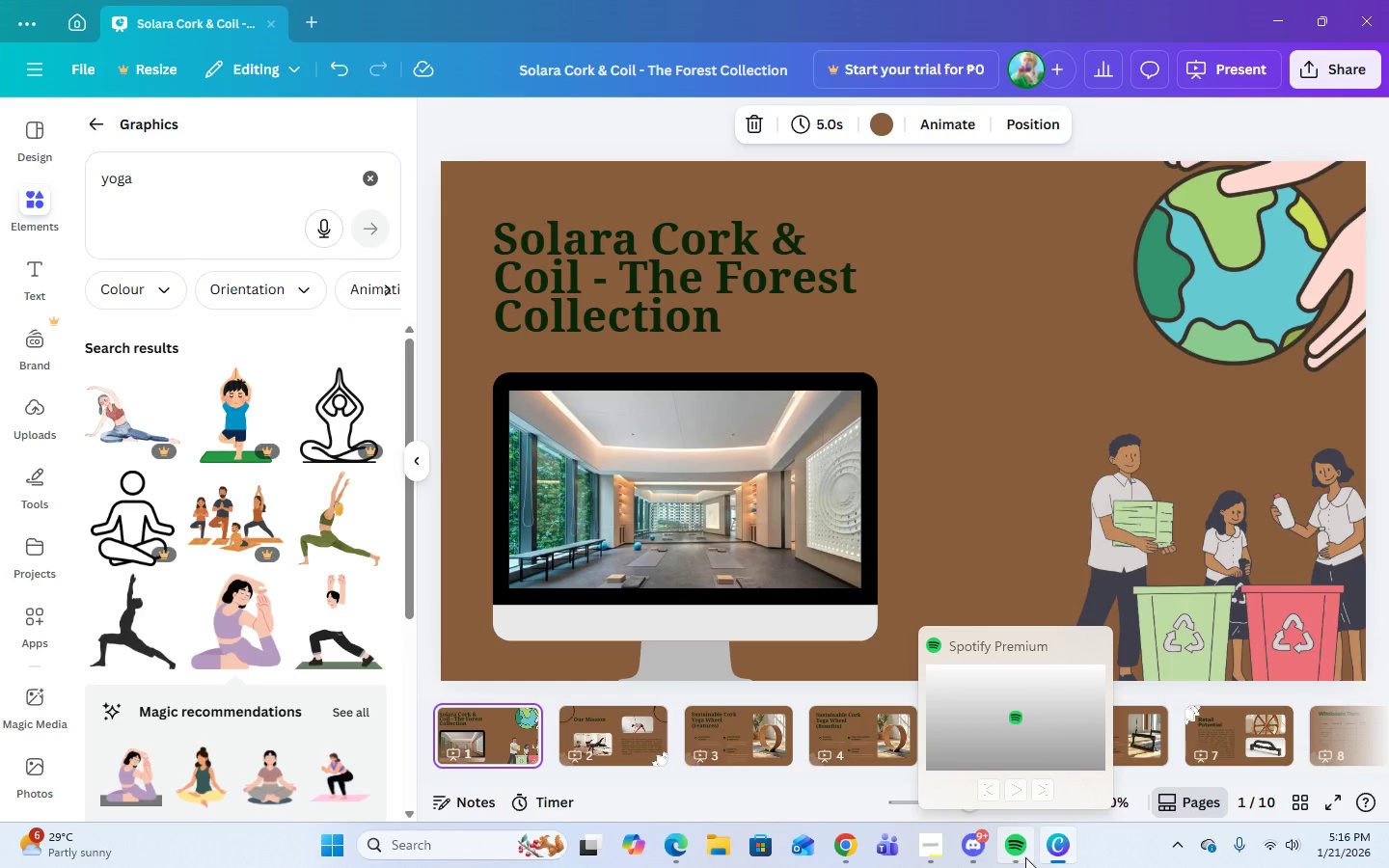 
key(ArrowRight)
 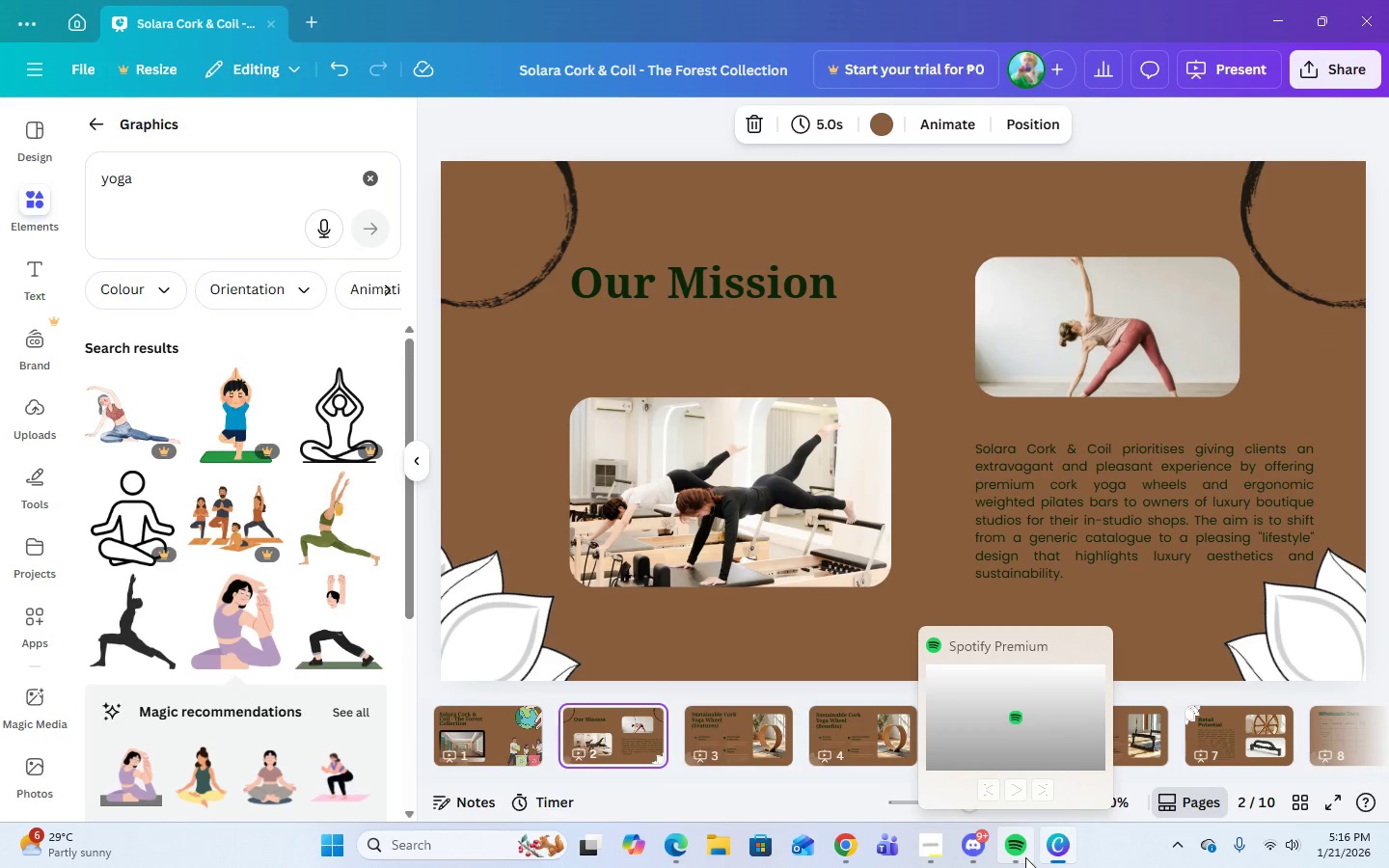 
key(ArrowRight)
 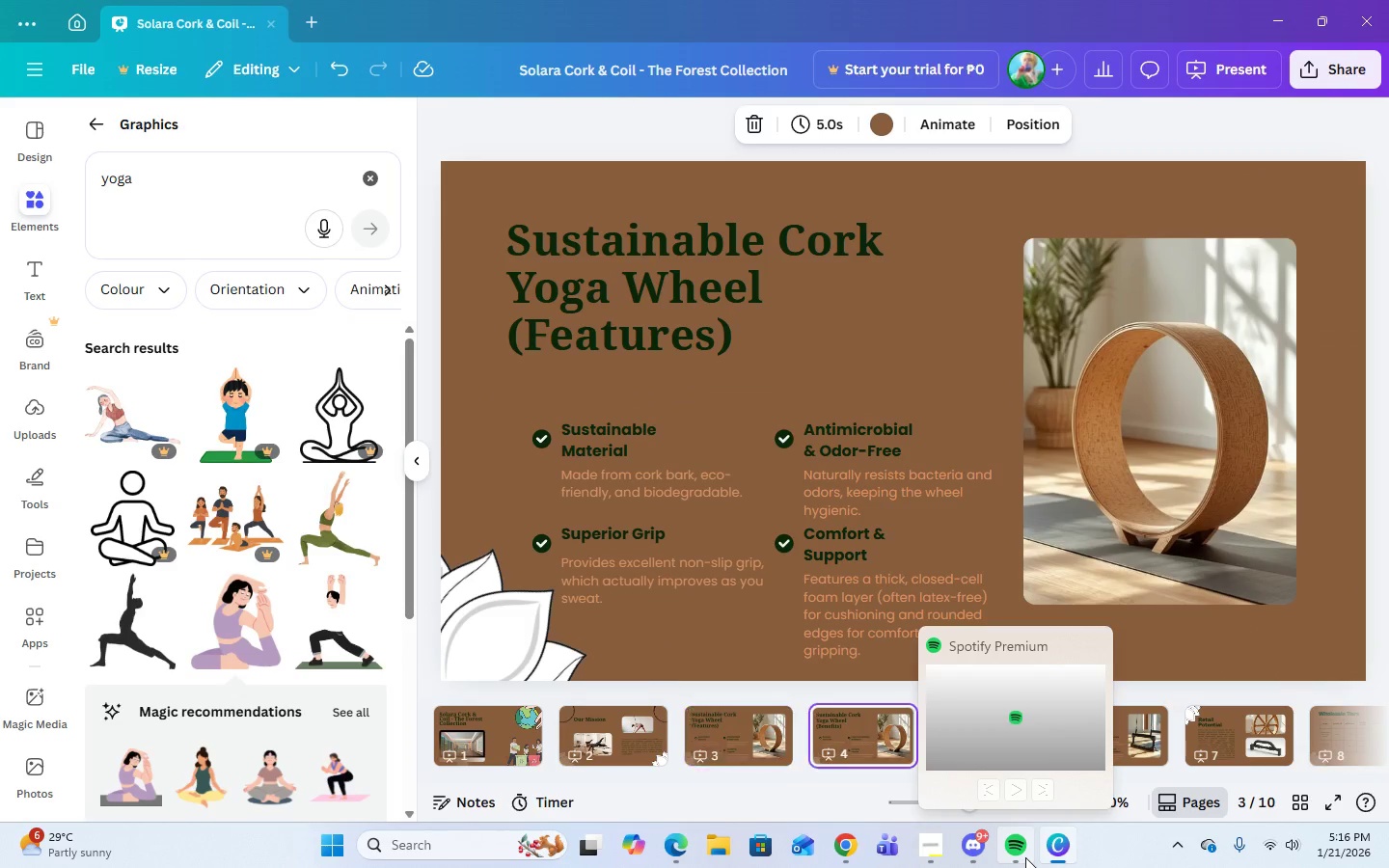 
key(ArrowRight)
 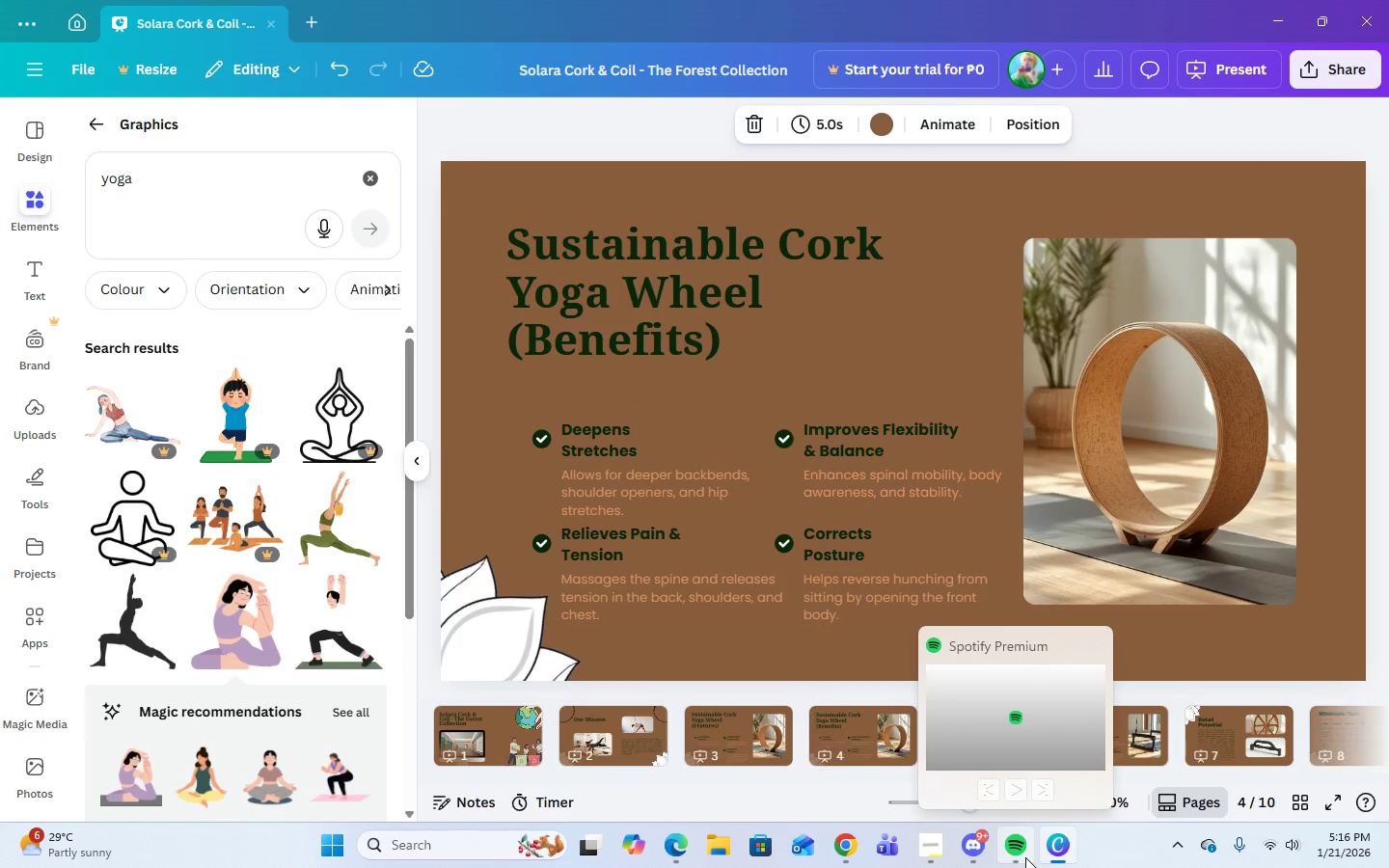 
key(ArrowRight)
 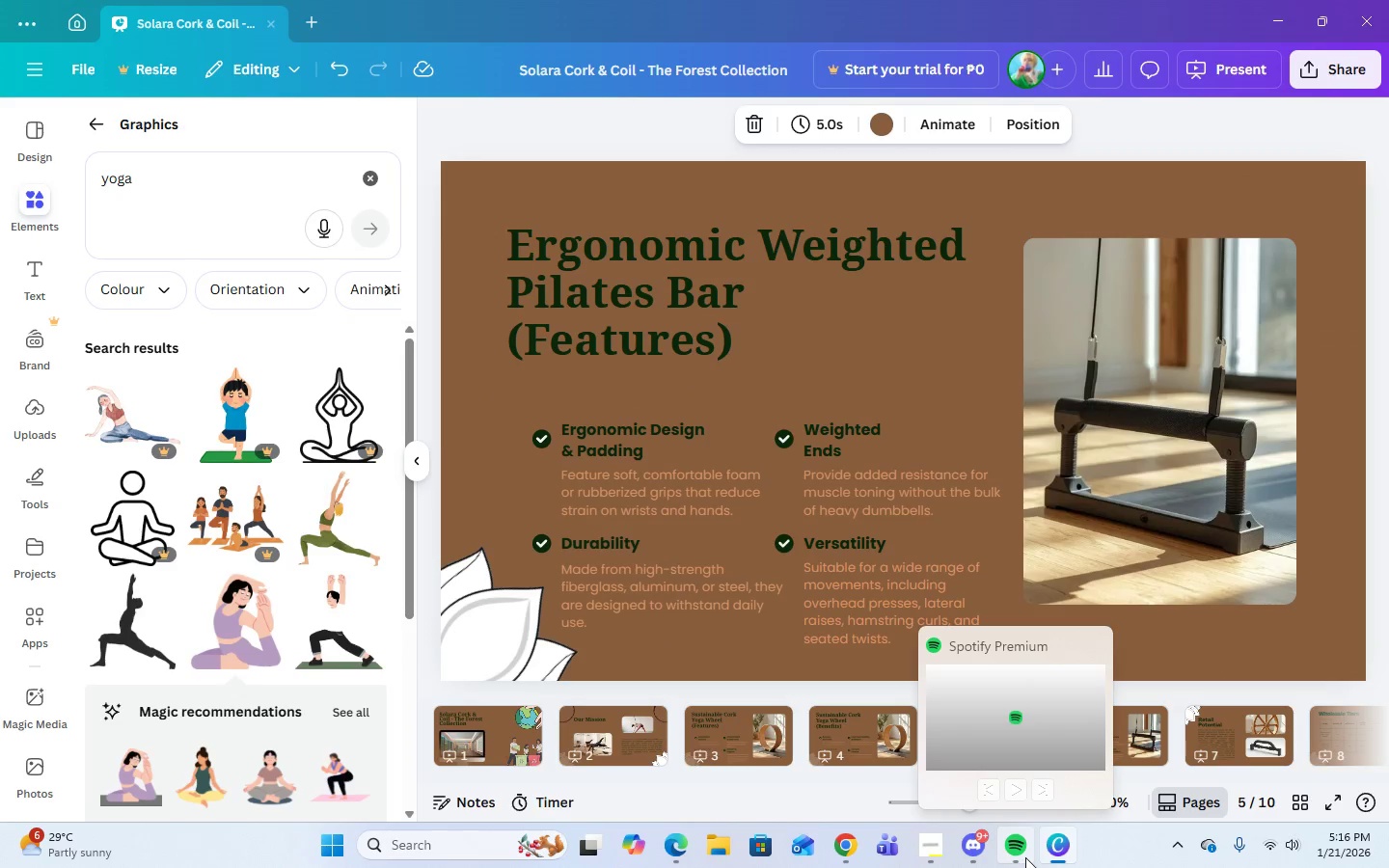 
key(ArrowRight)
 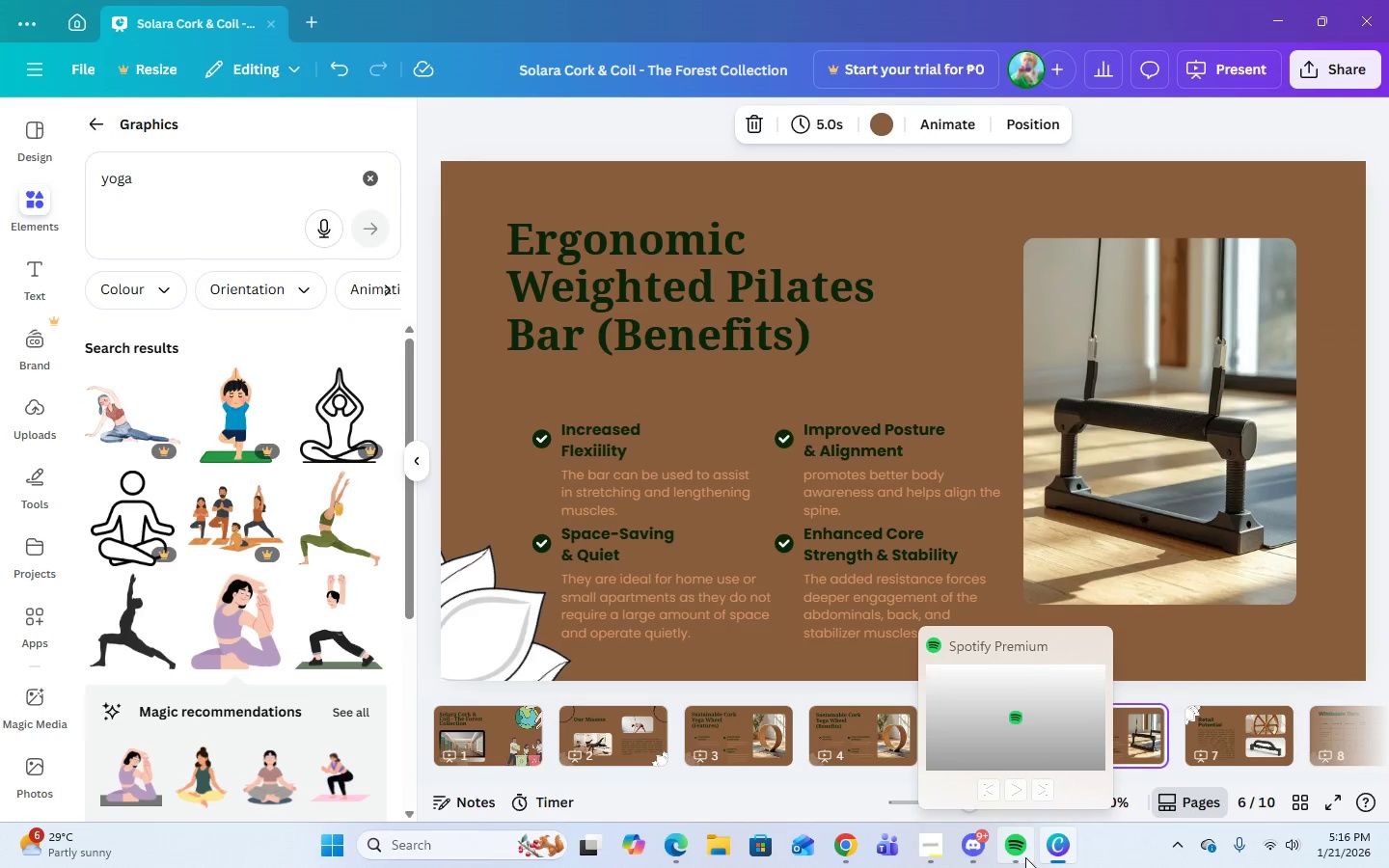 
key(ArrowRight)
 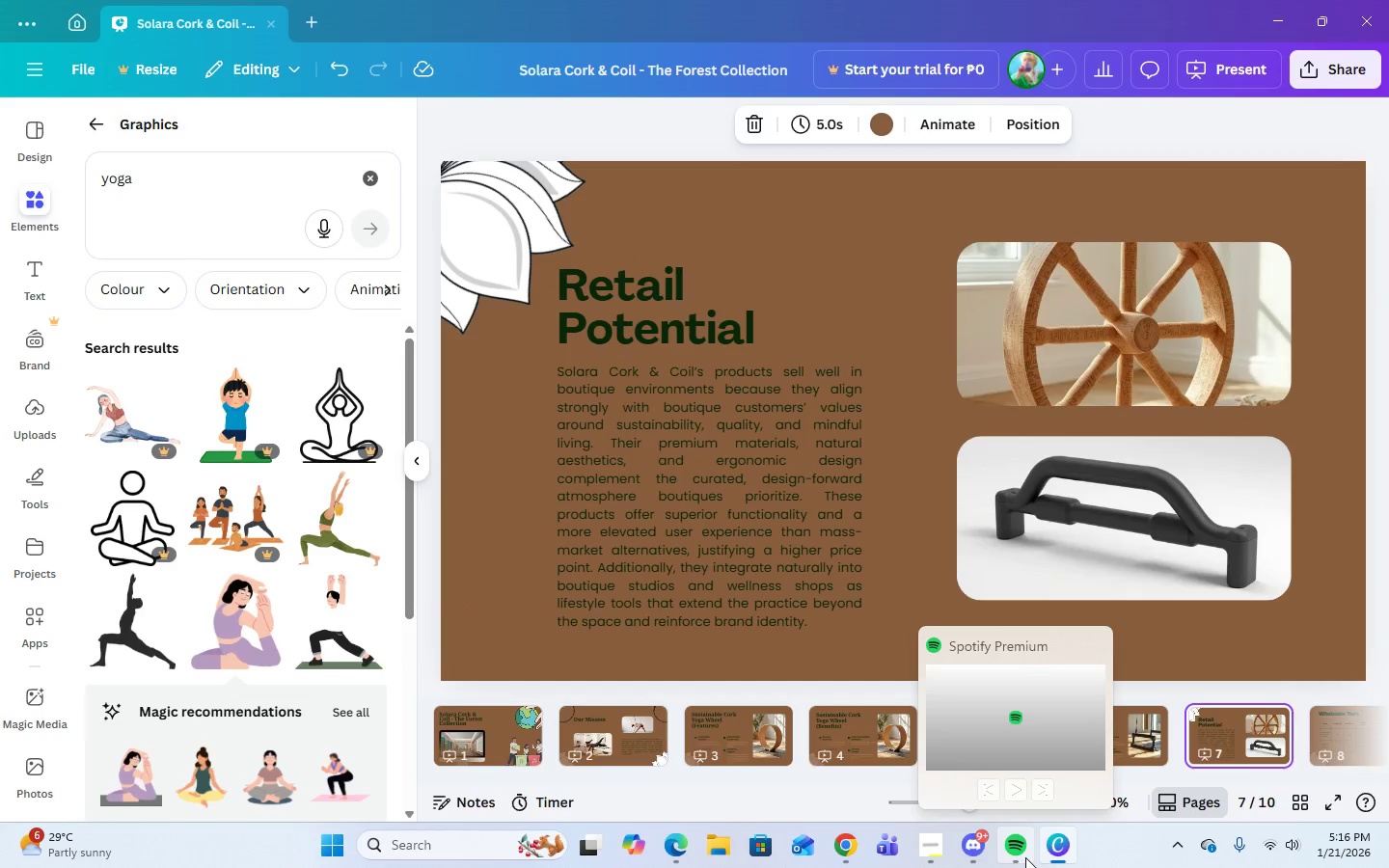 
key(ArrowRight)
 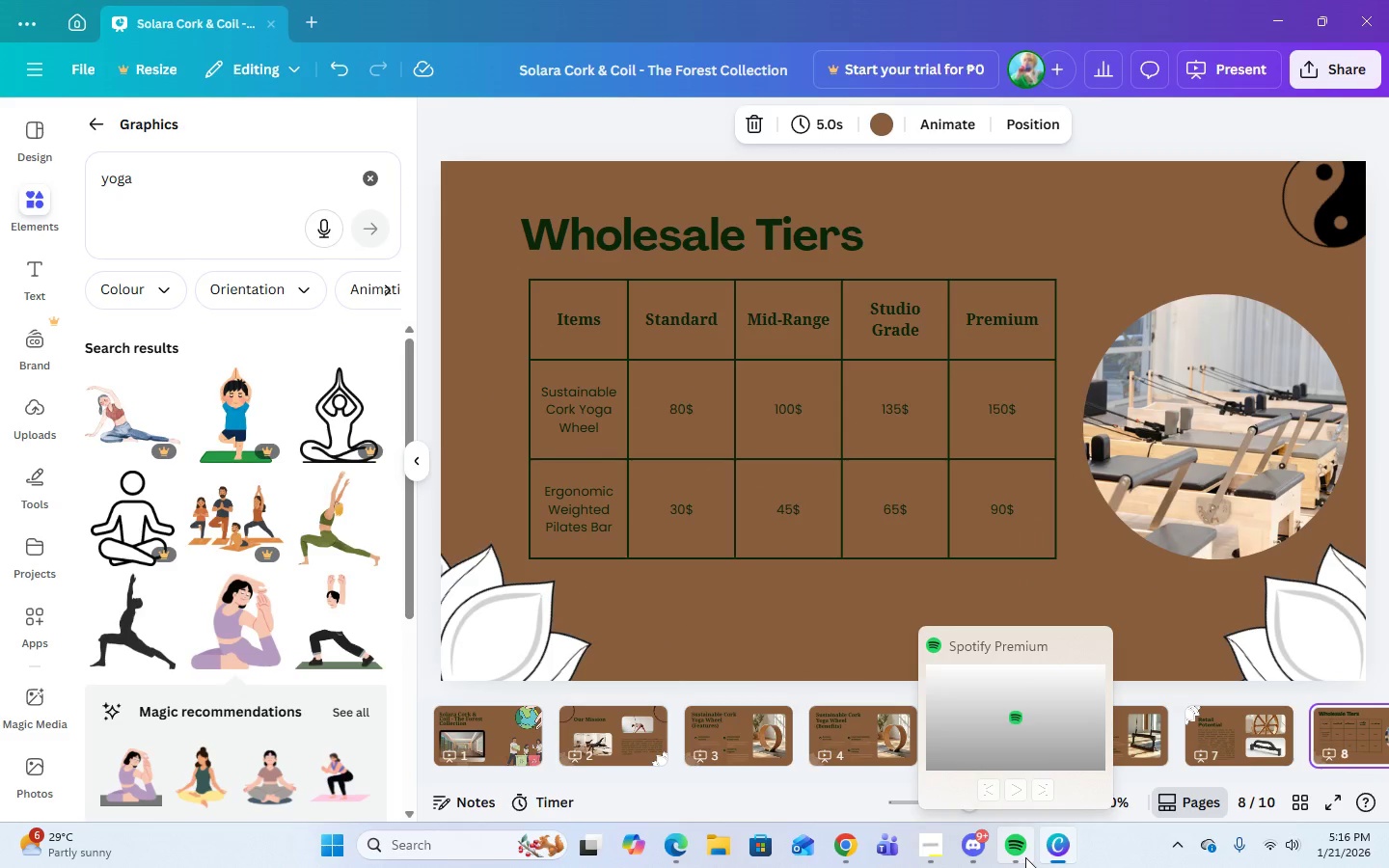 
key(ArrowRight)
 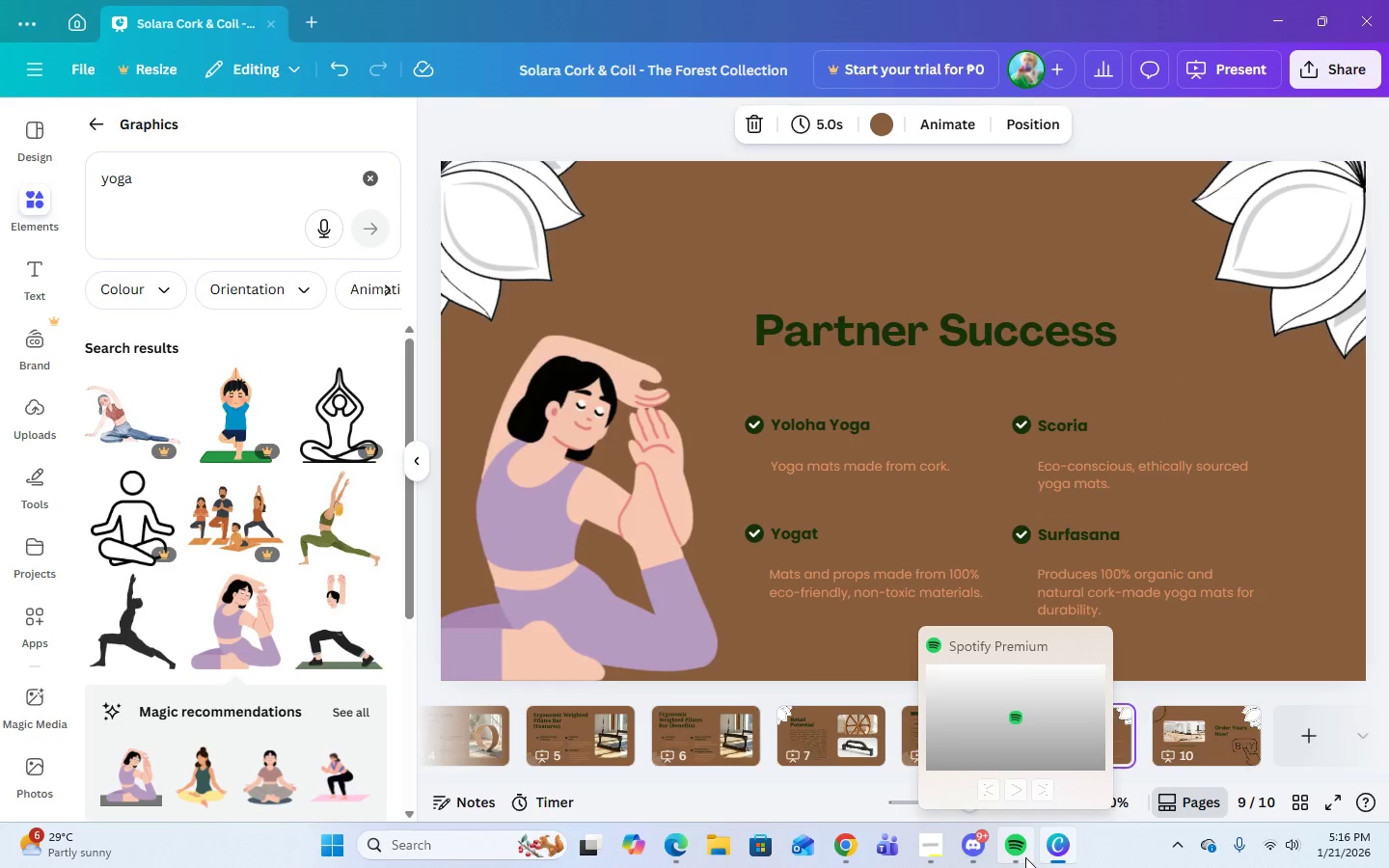 
key(ArrowRight)
 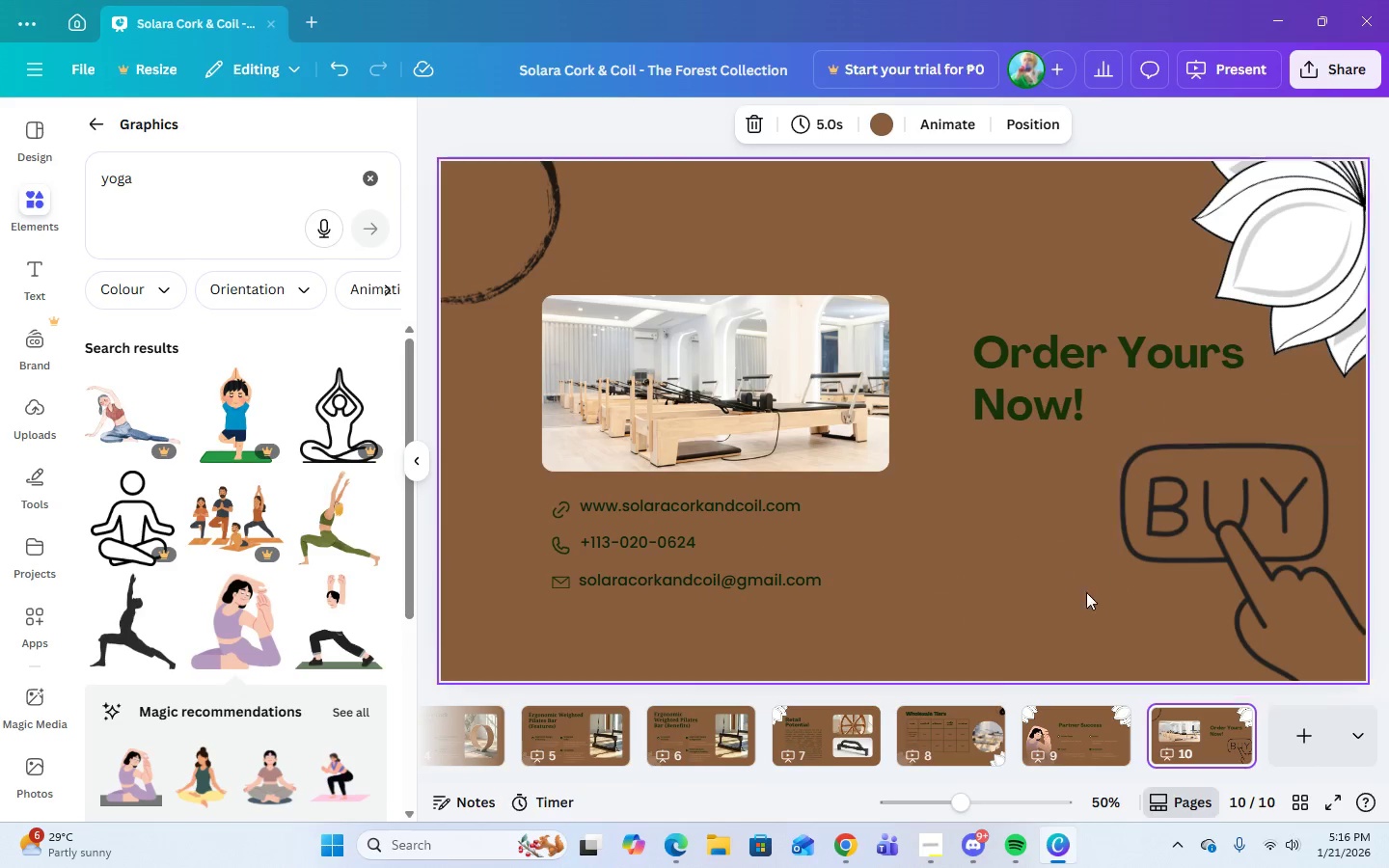 
left_click([932, 854])
 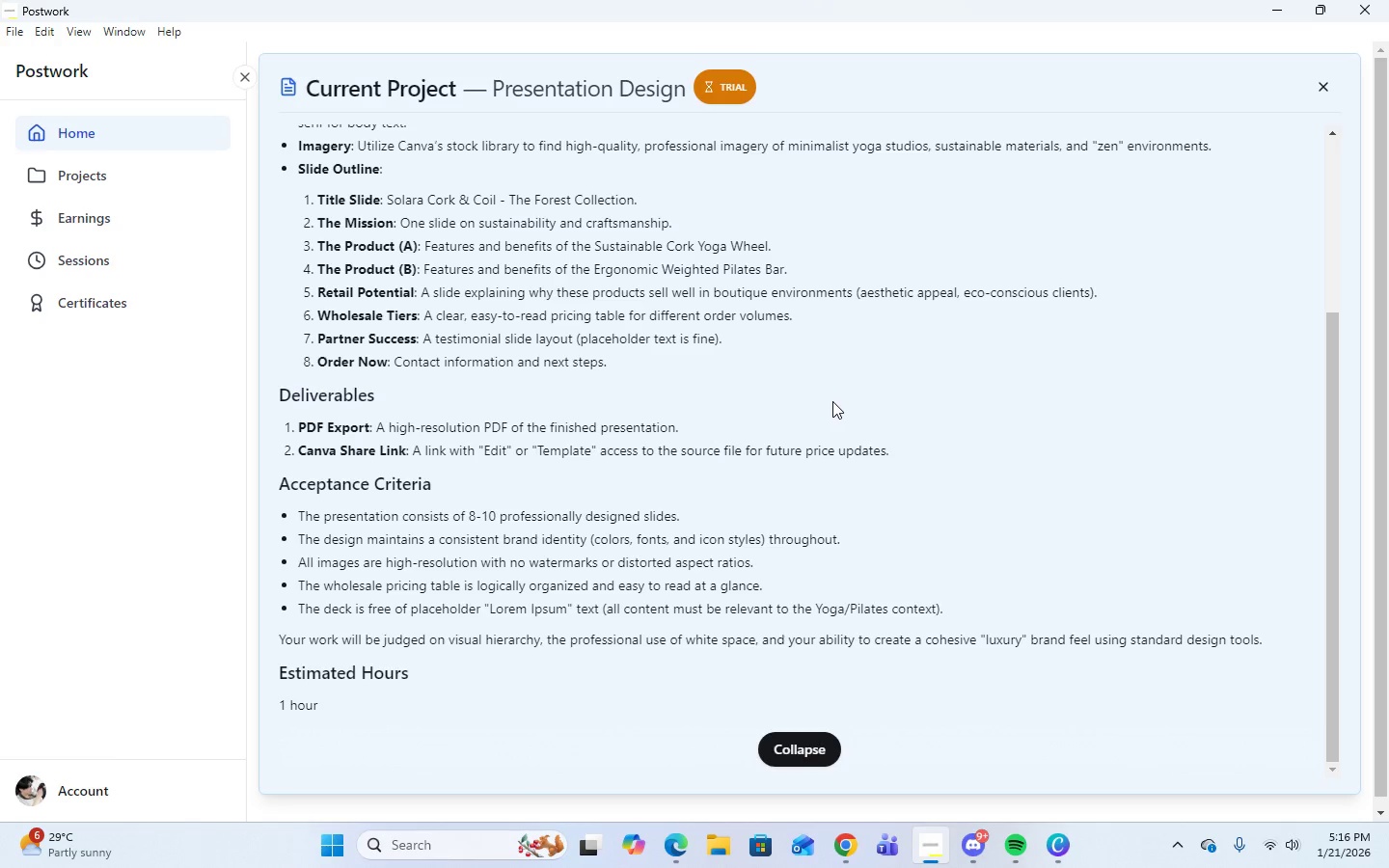 
wait(8.3)
 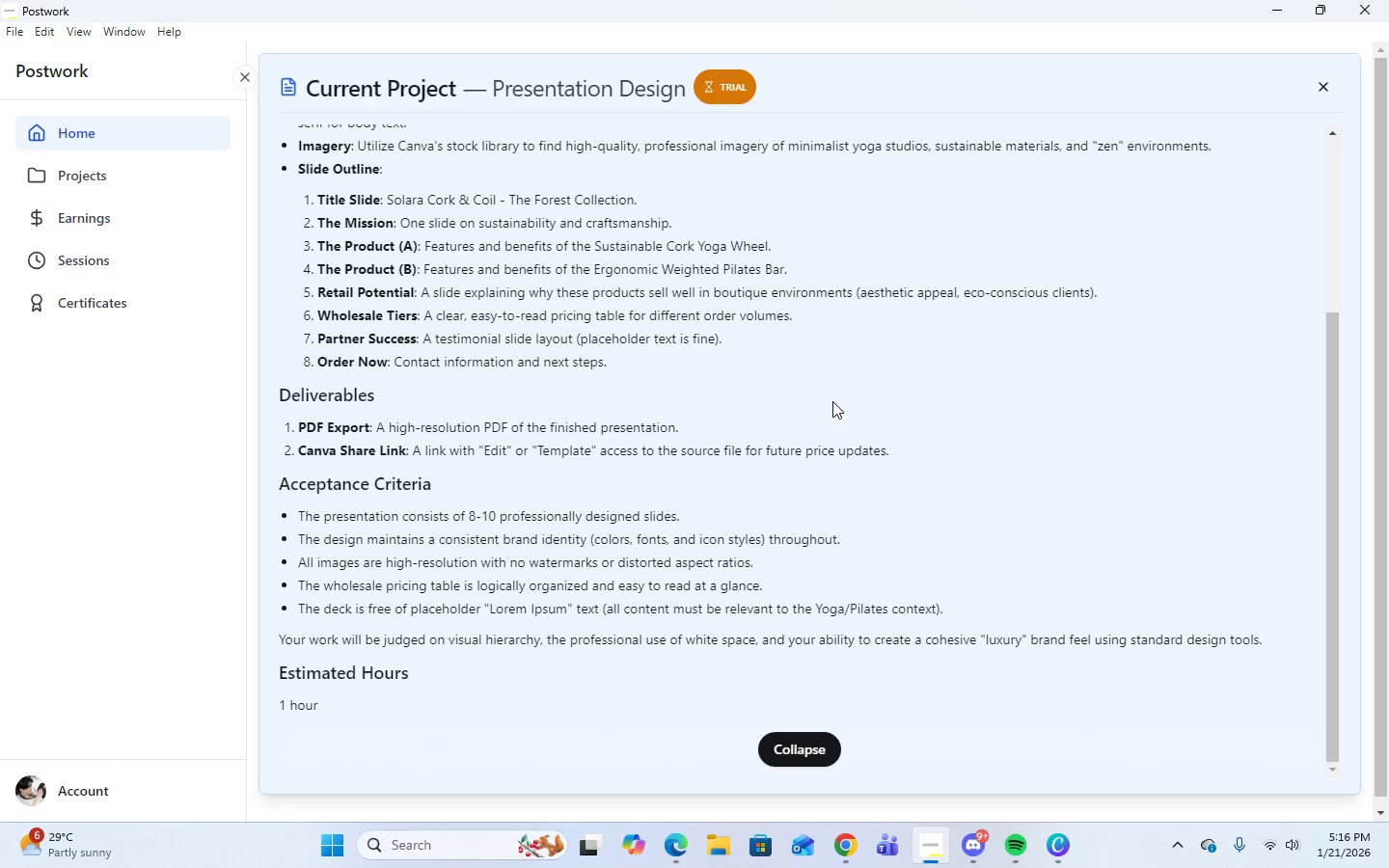 
left_click([1067, 850])
 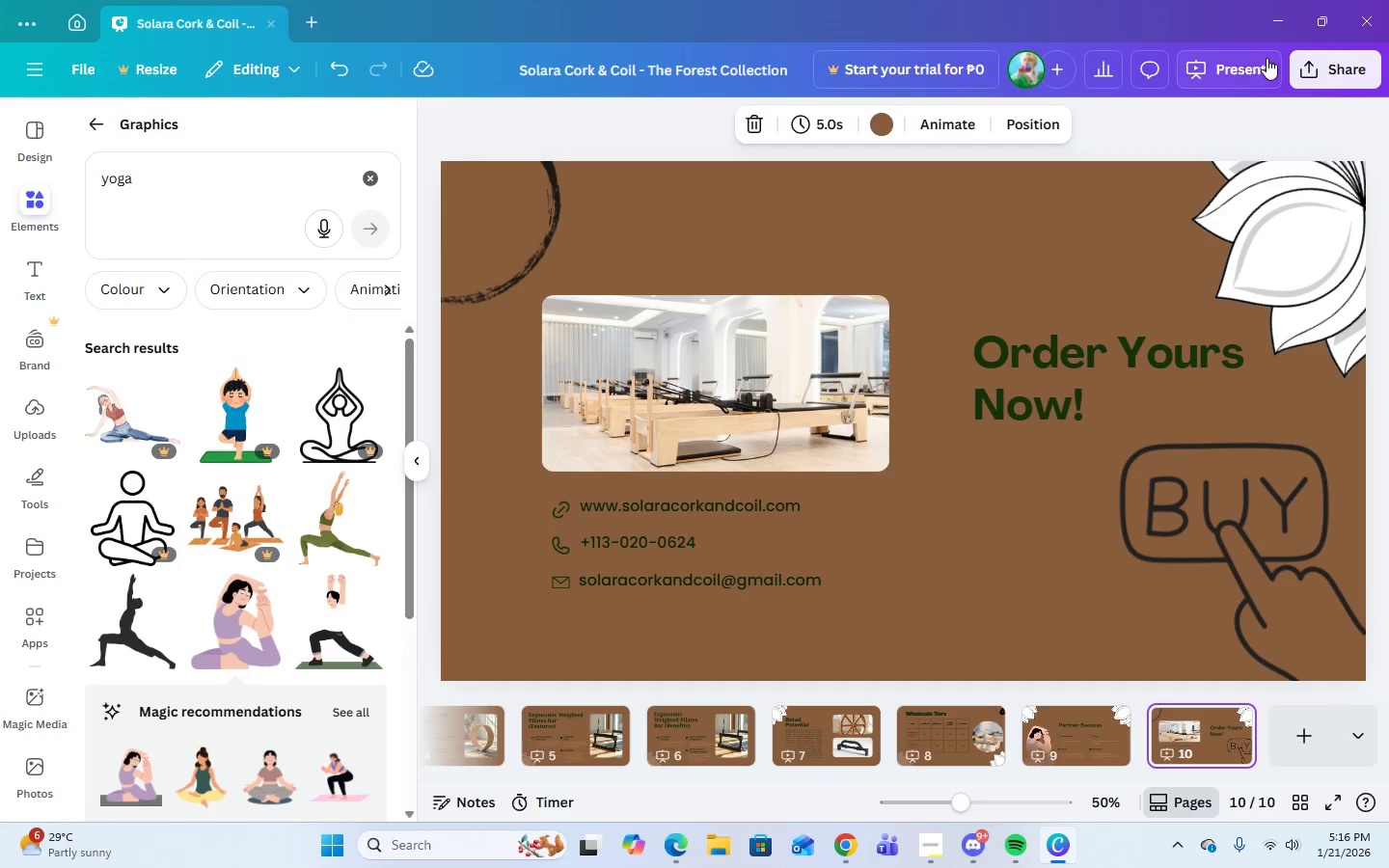 
left_click([1304, 74])
 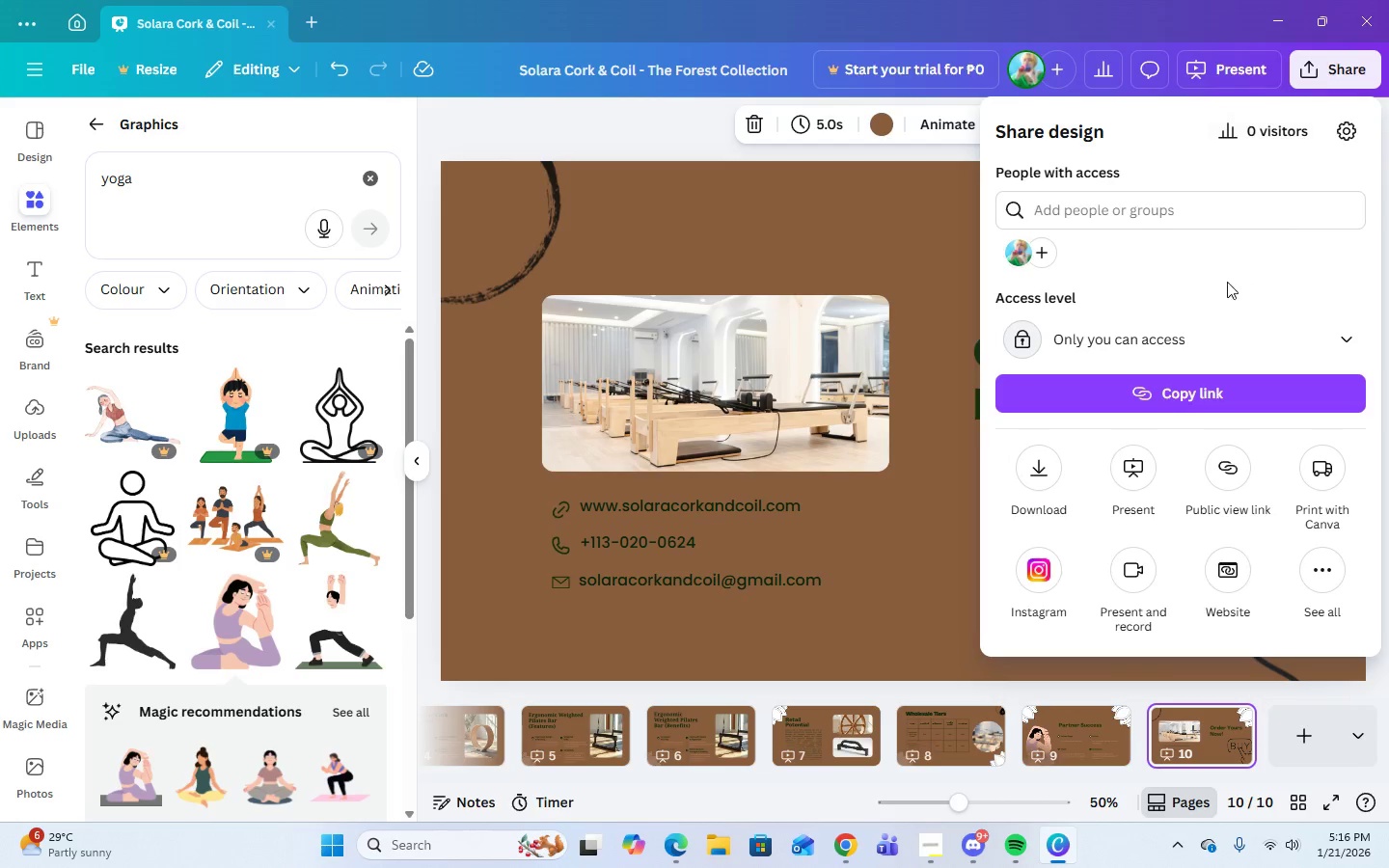 
left_click([1160, 345])
 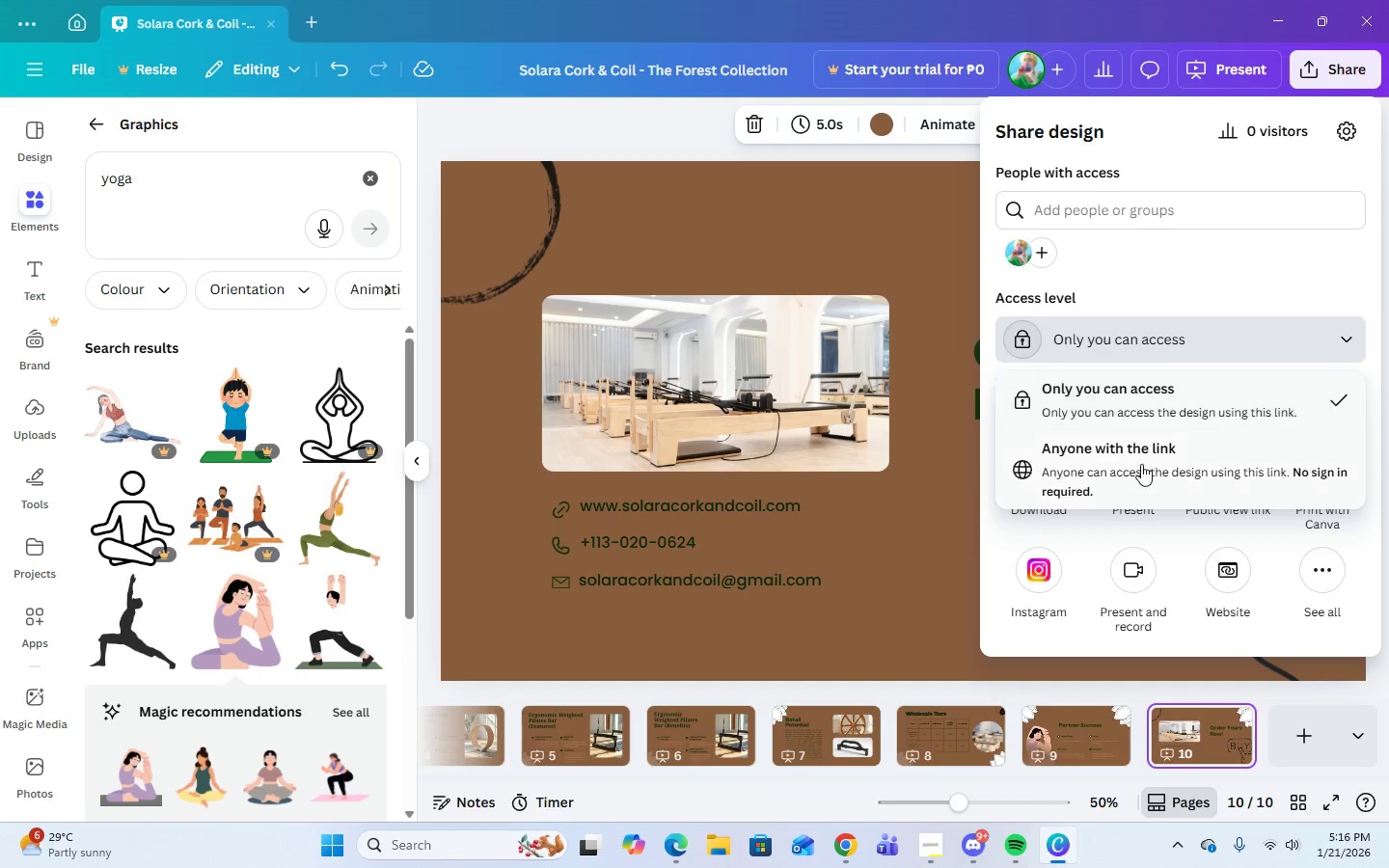 
left_click([1140, 462])
 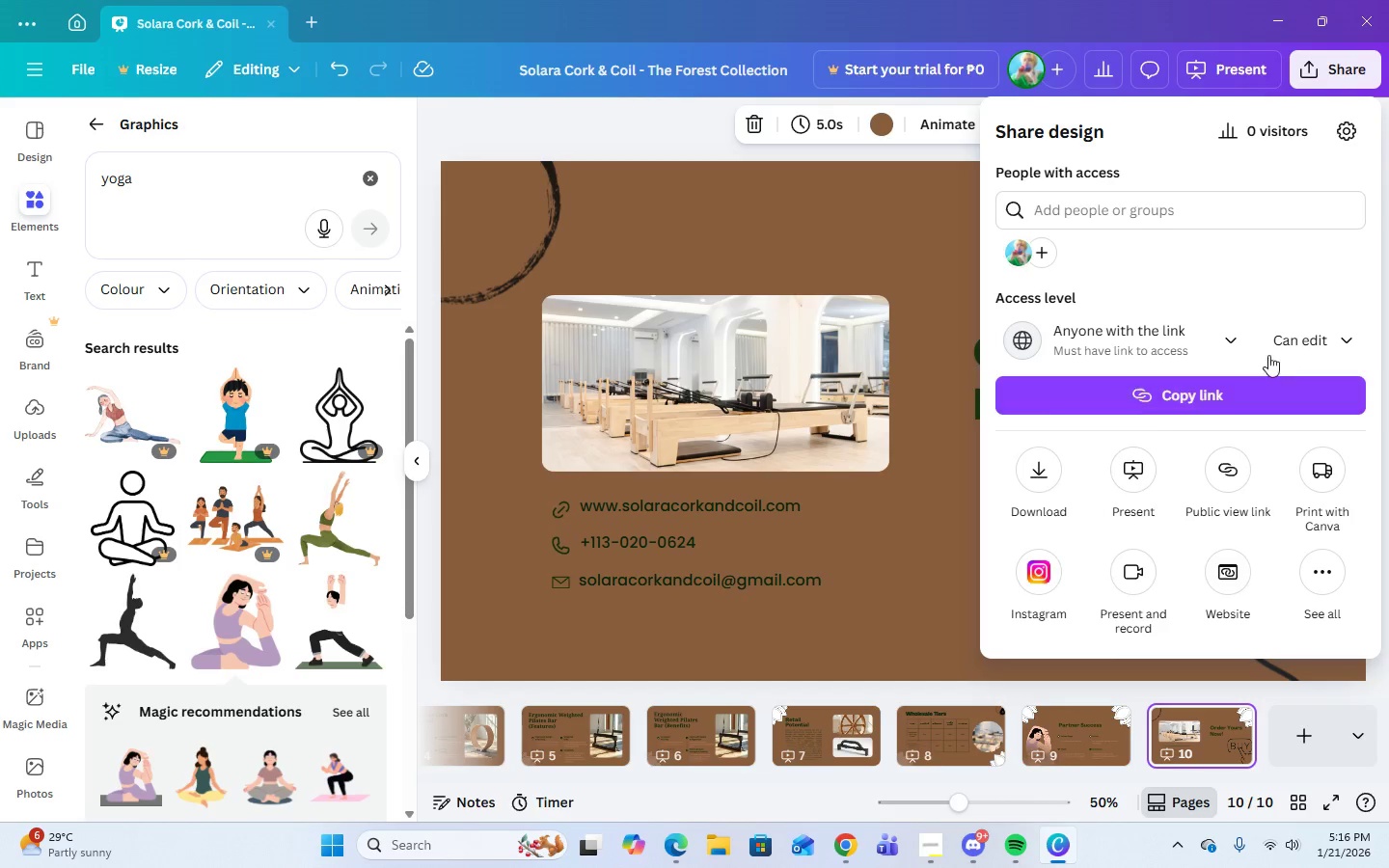 
left_click([1280, 340])
 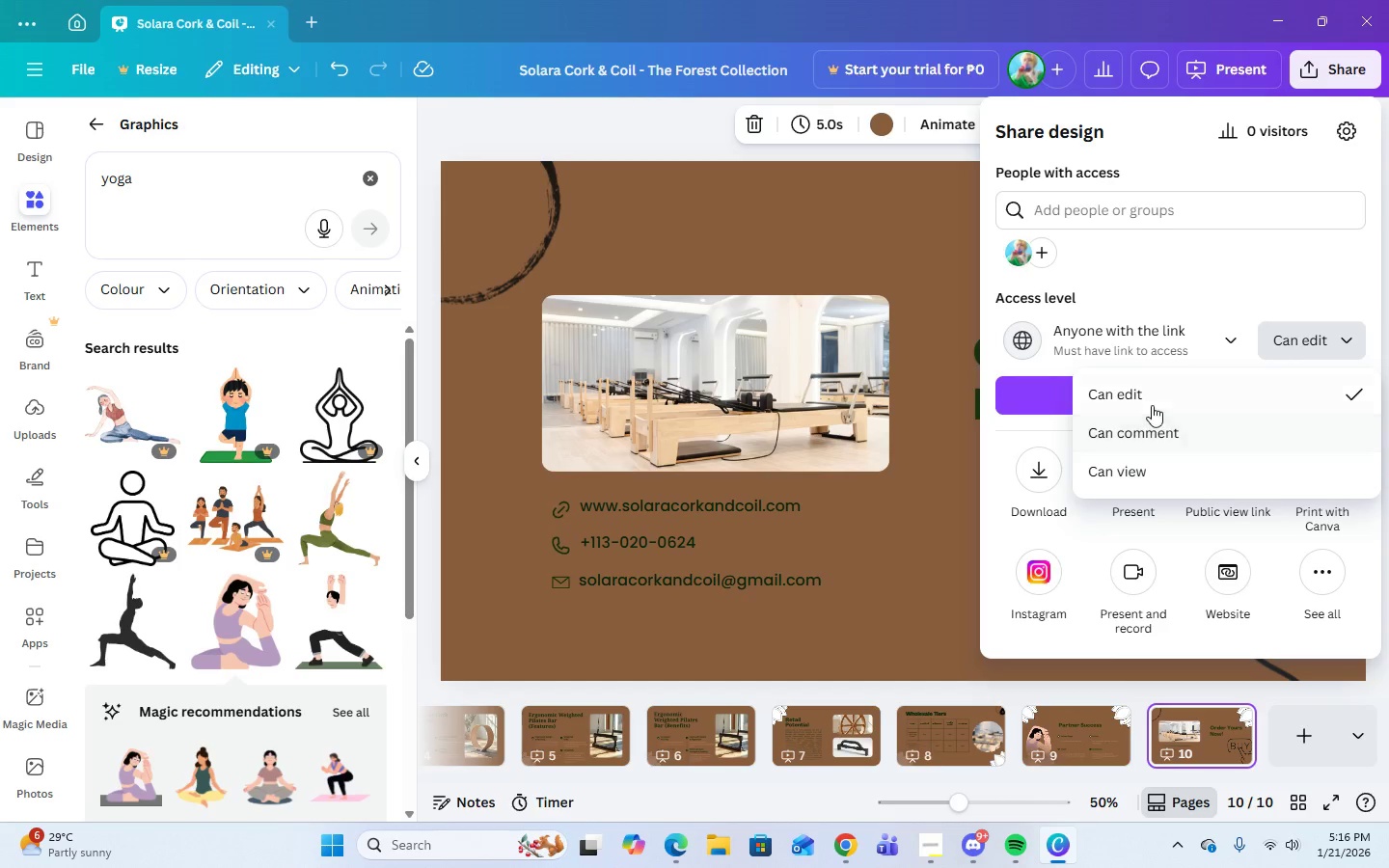 
left_click([1147, 396])
 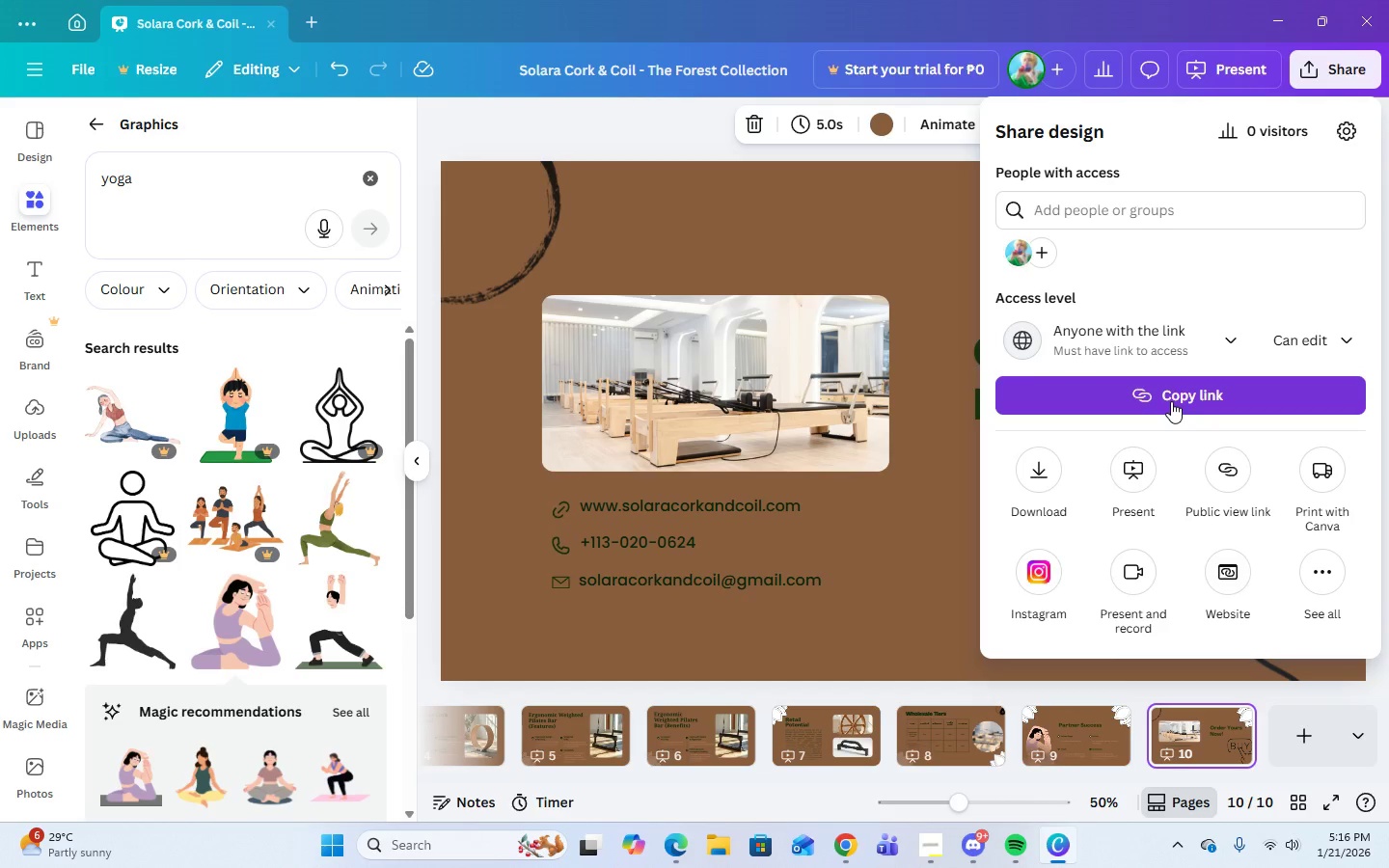 
left_click([1171, 401])
 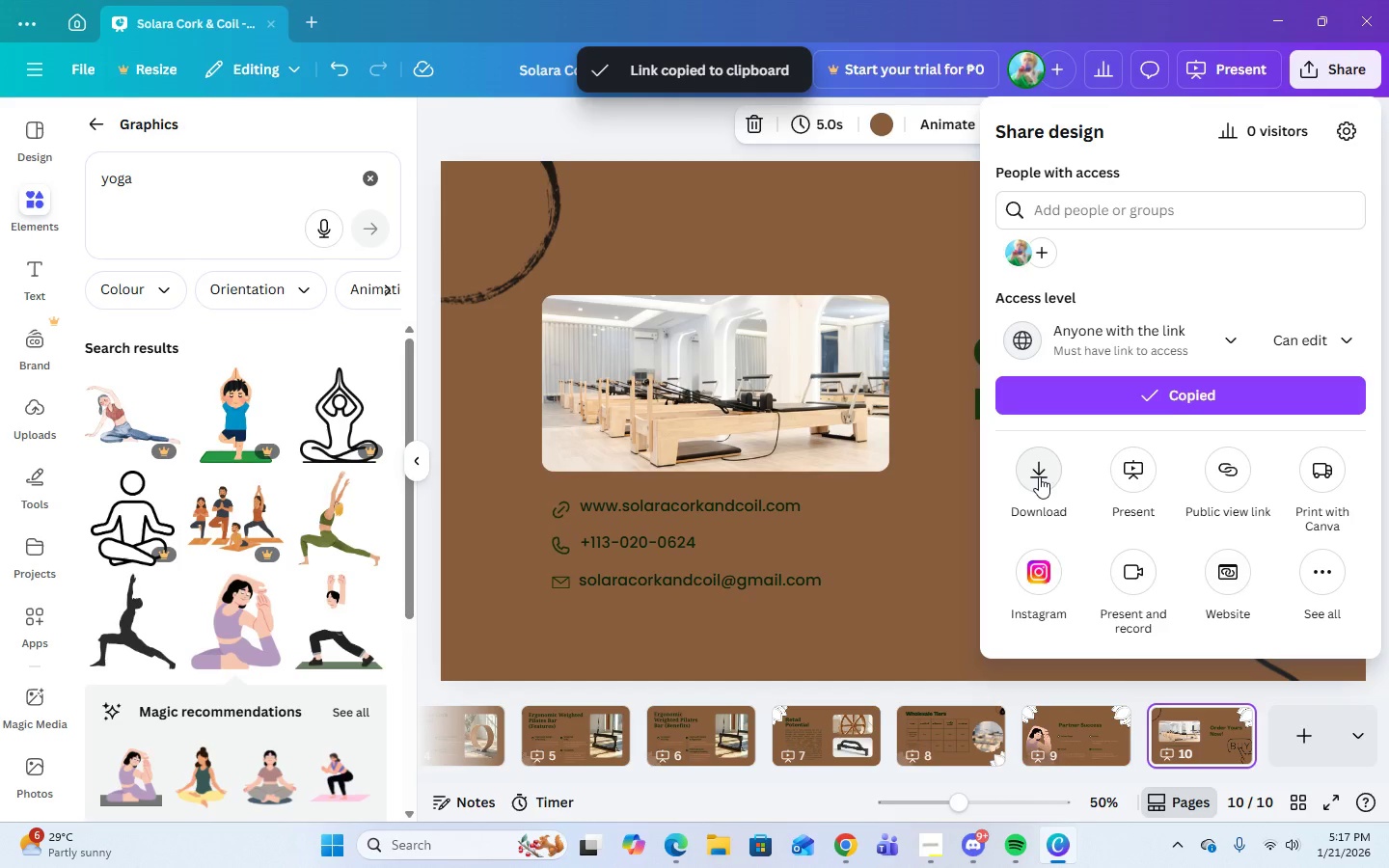 
left_click([1039, 476])
 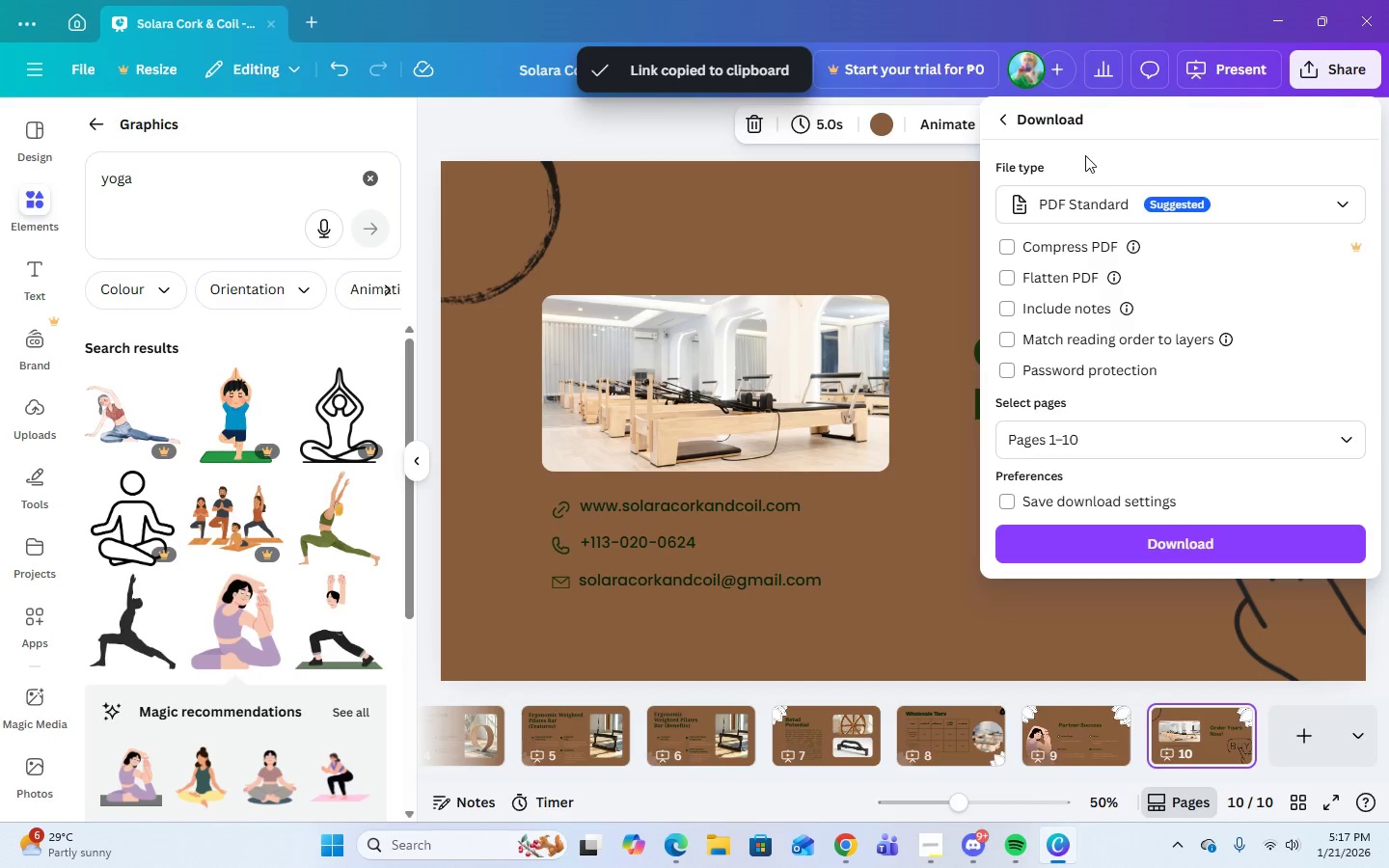 
left_click([1089, 212])
 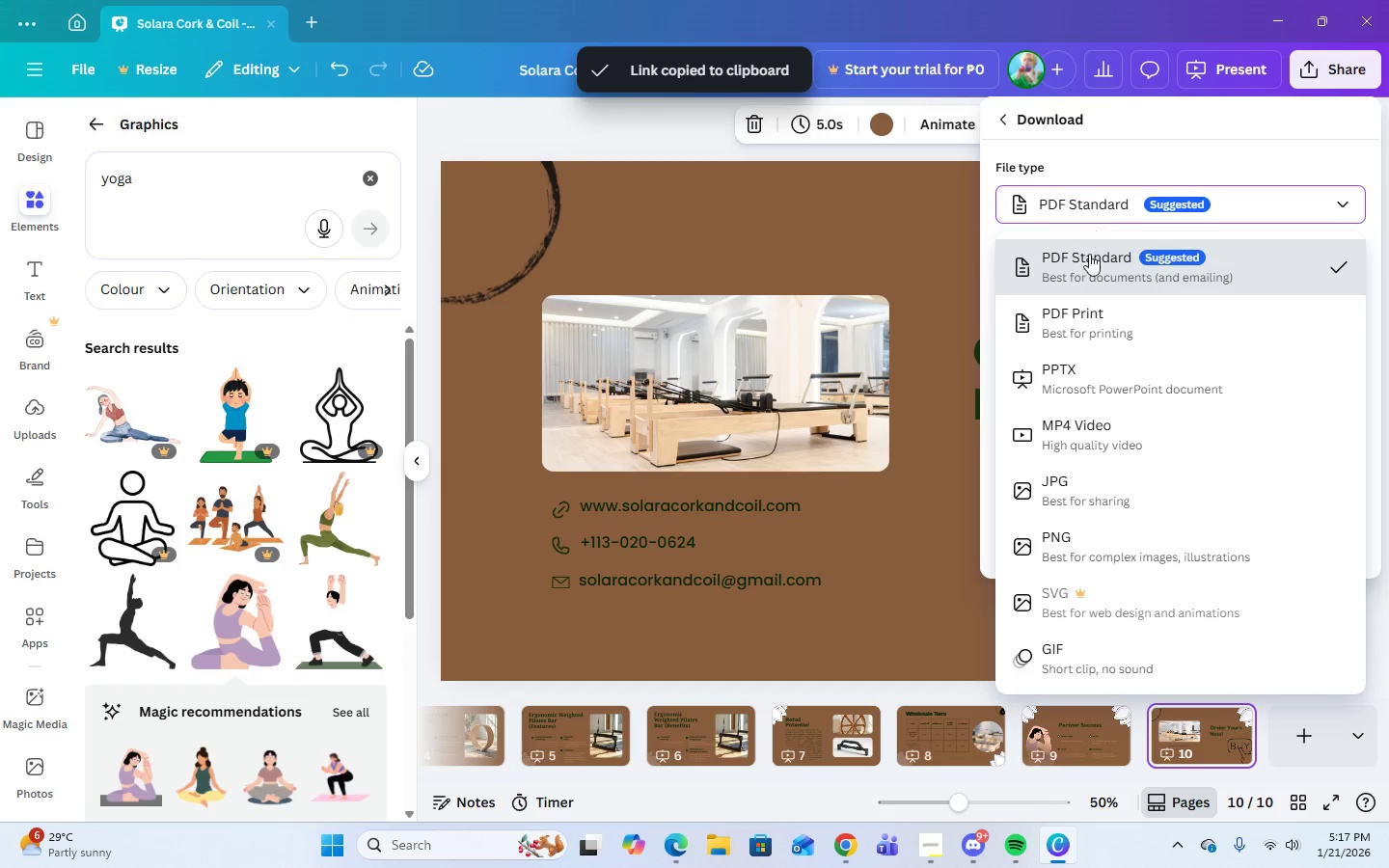 
left_click([1089, 266])
 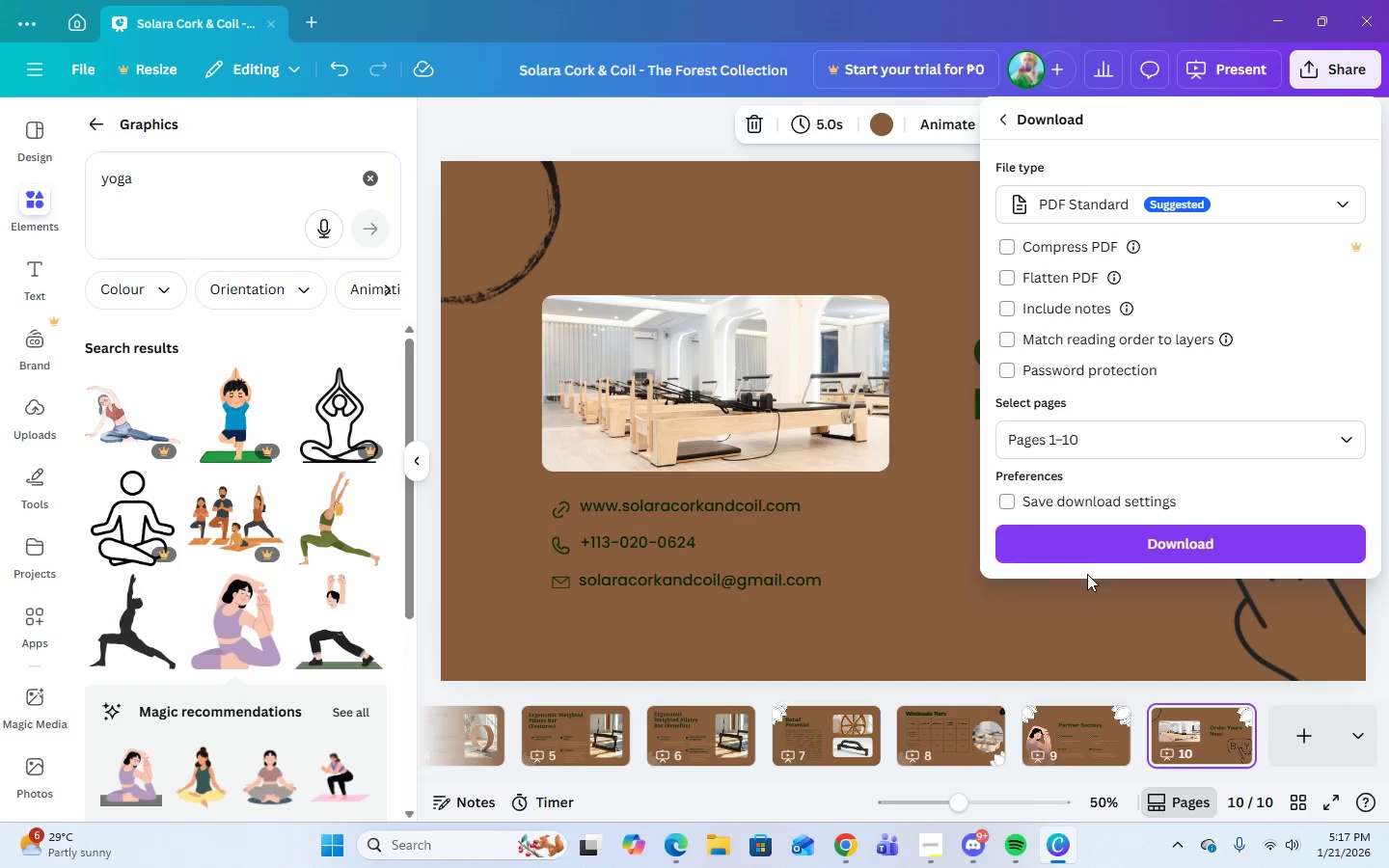 
left_click([1092, 551])
 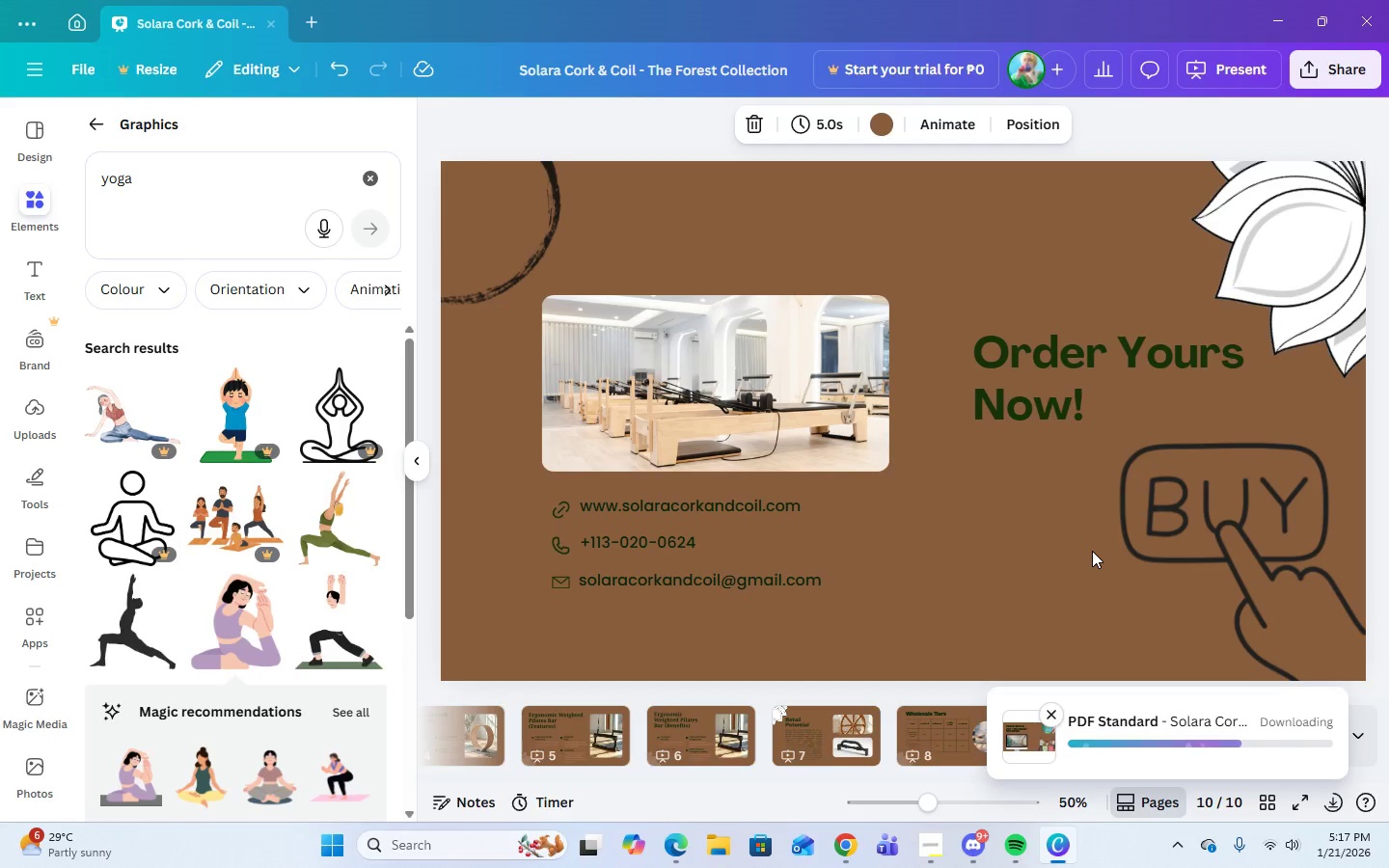 